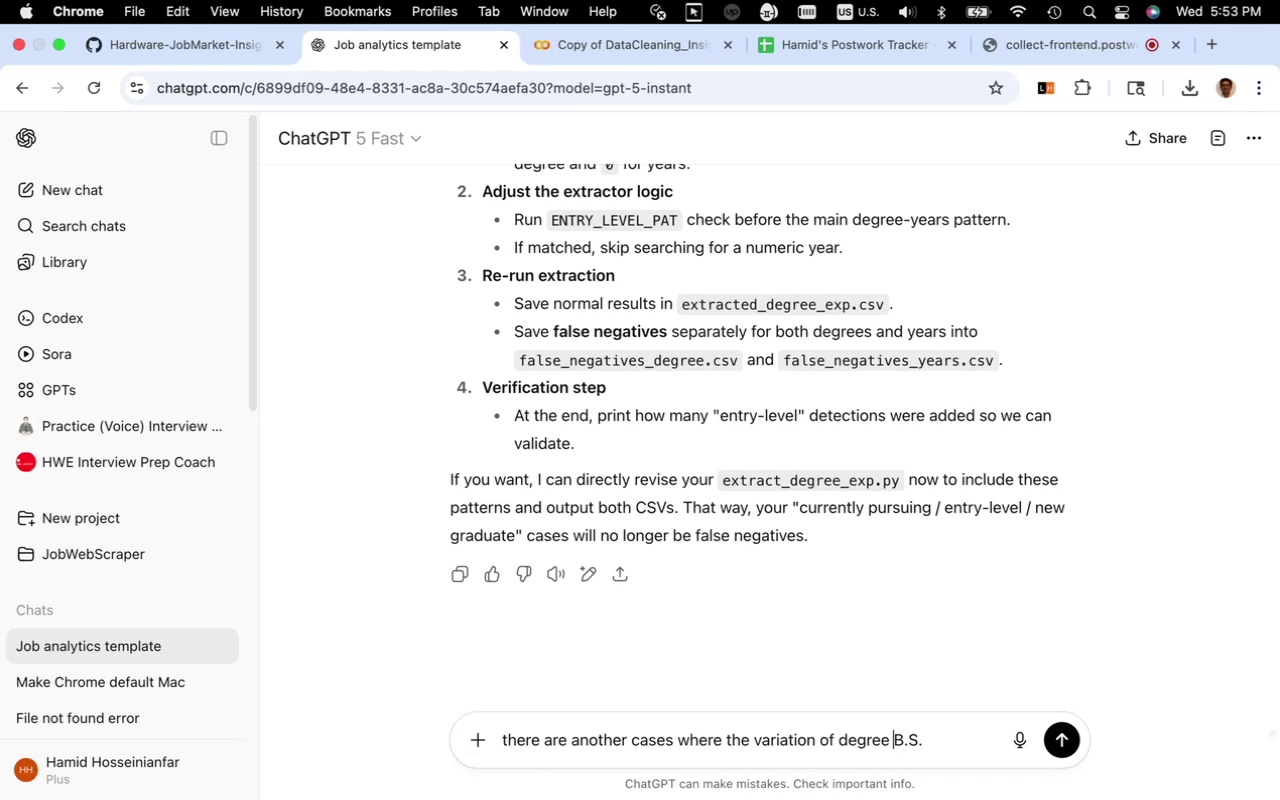 
key(ArrowLeft)
 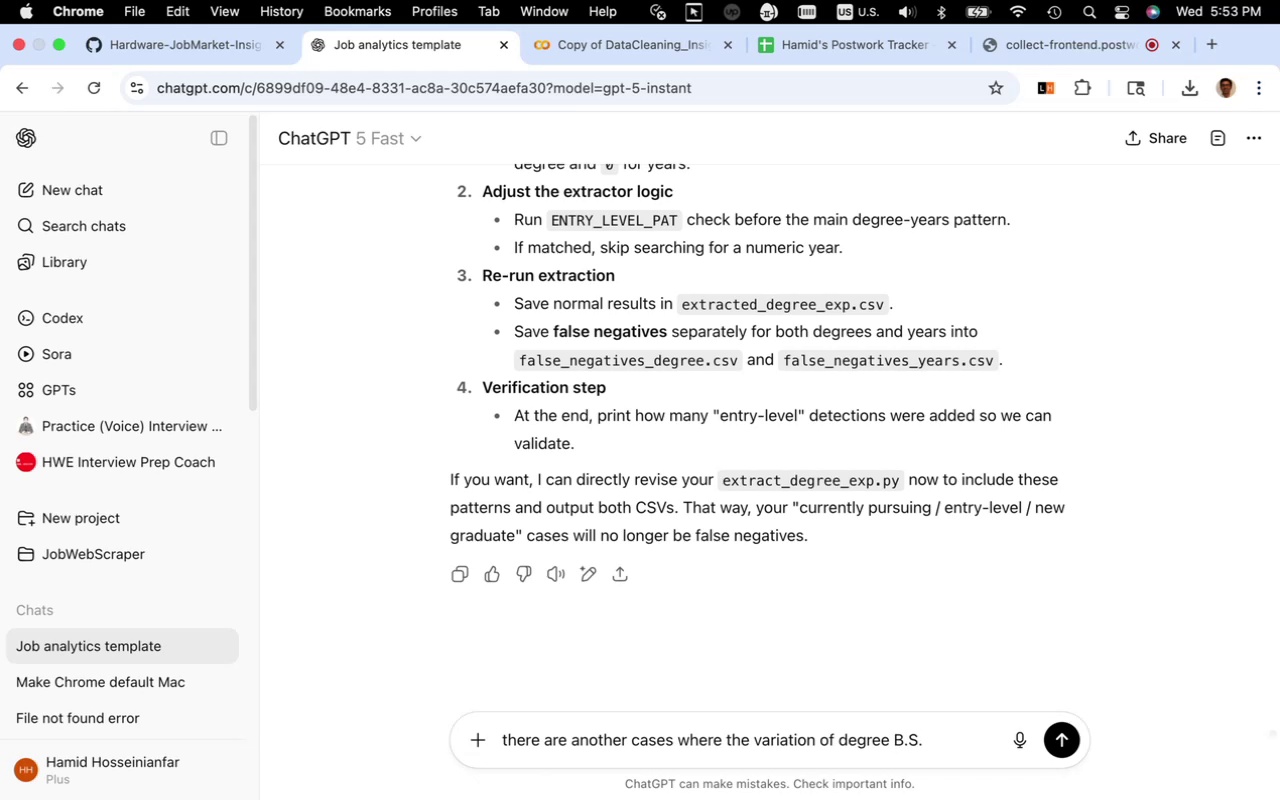 
type(like )
 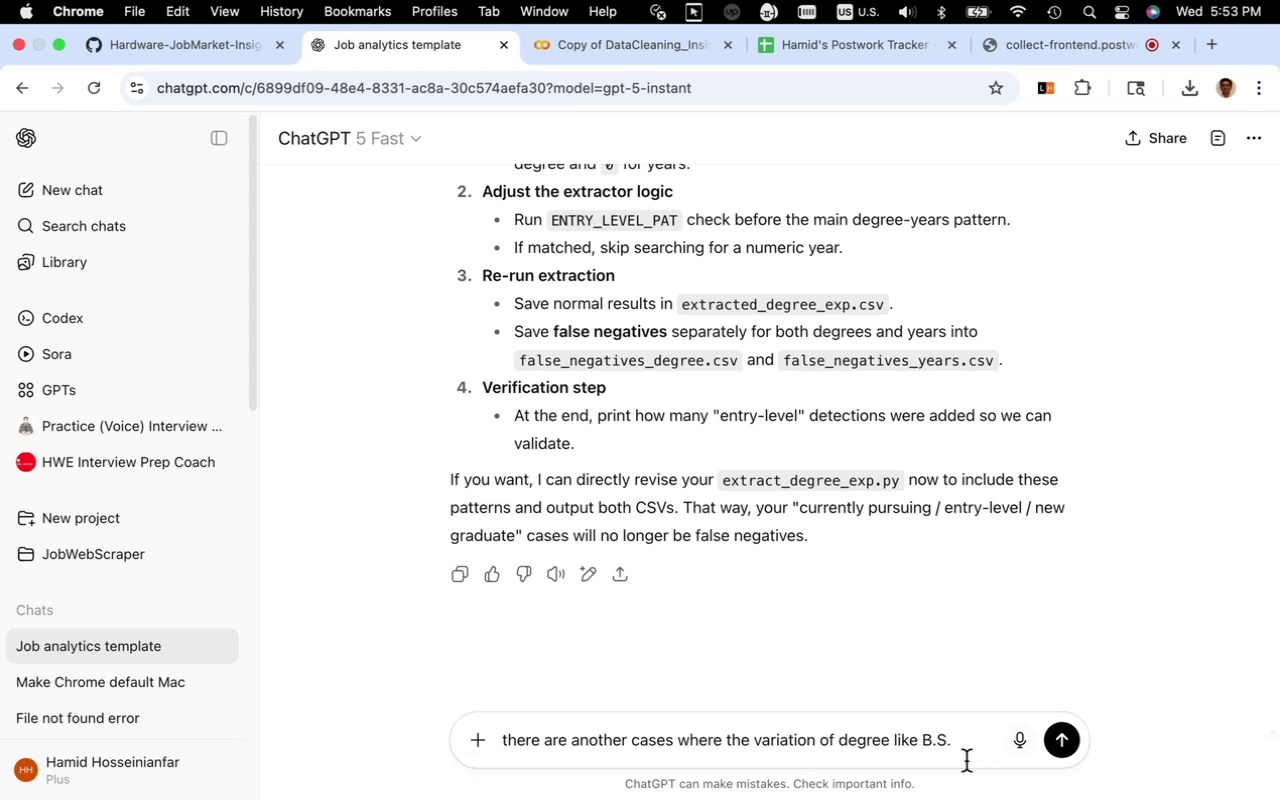 
left_click([967, 747])
 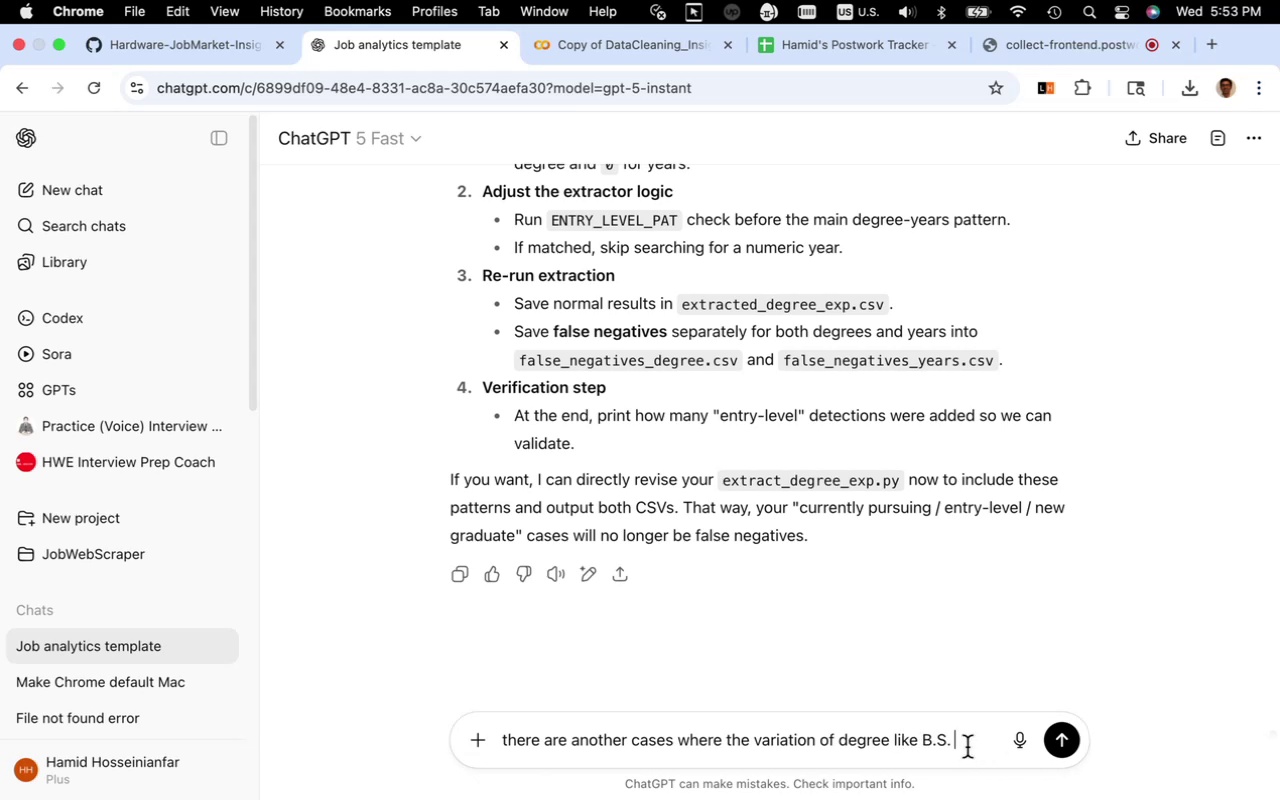 
type(mentioned with)
key(Backspace)
key(Backspace)
key(Backspace)
key(Backspace)
type(like)
 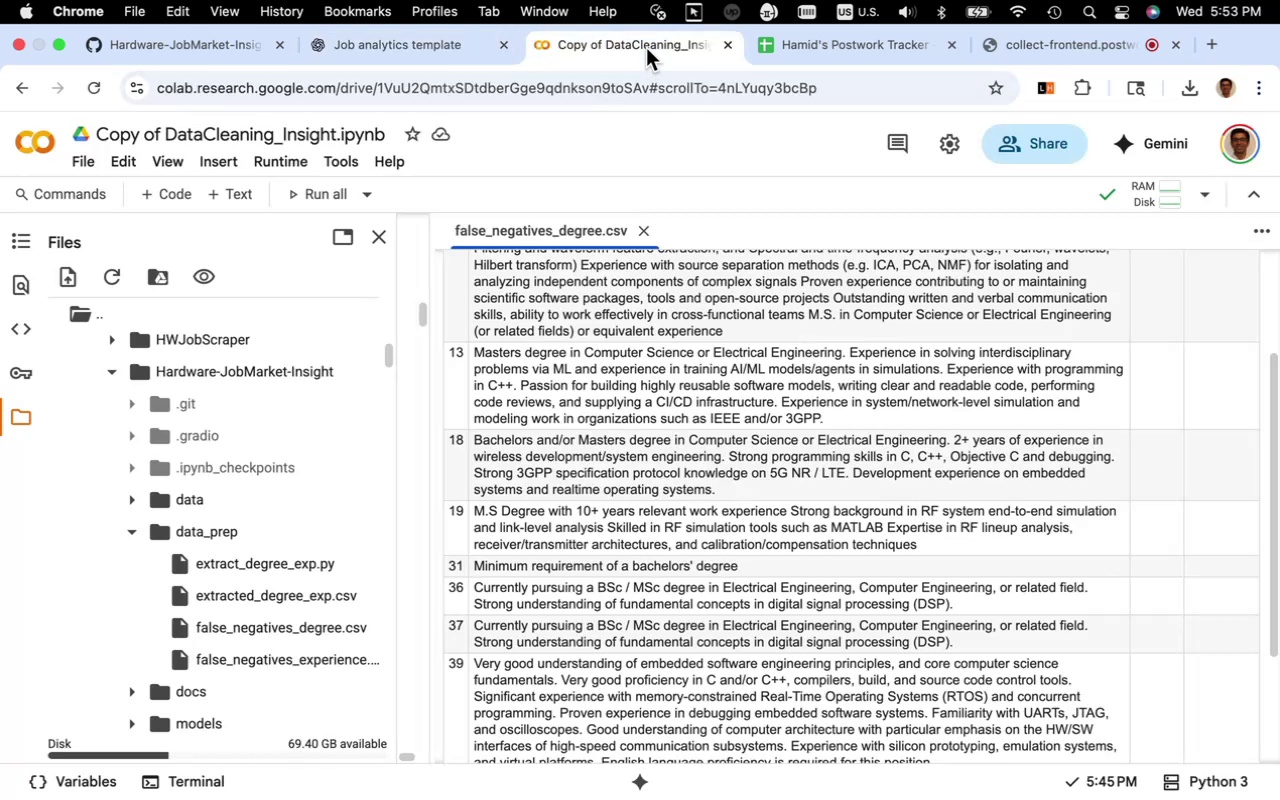 
wait(5.49)
 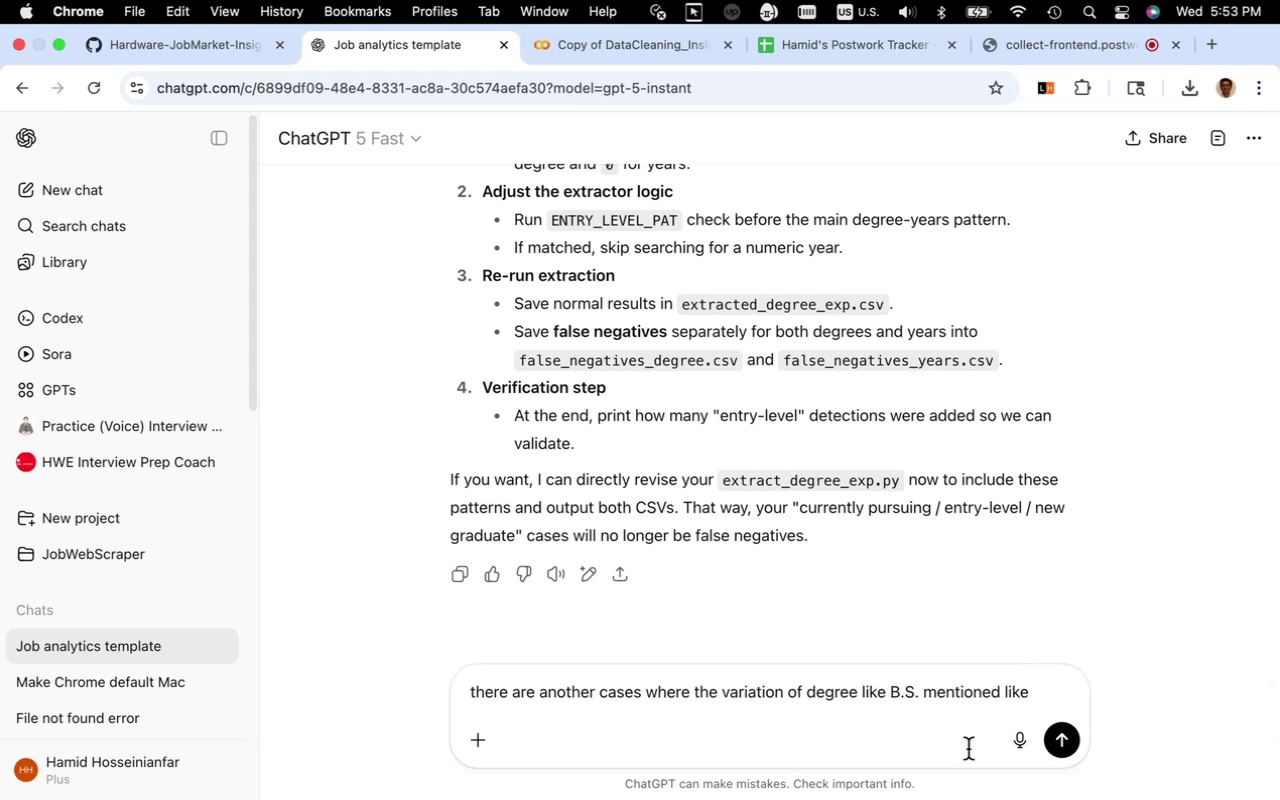 
scroll: coordinate [759, 494], scroll_direction: up, amount: 2.0
 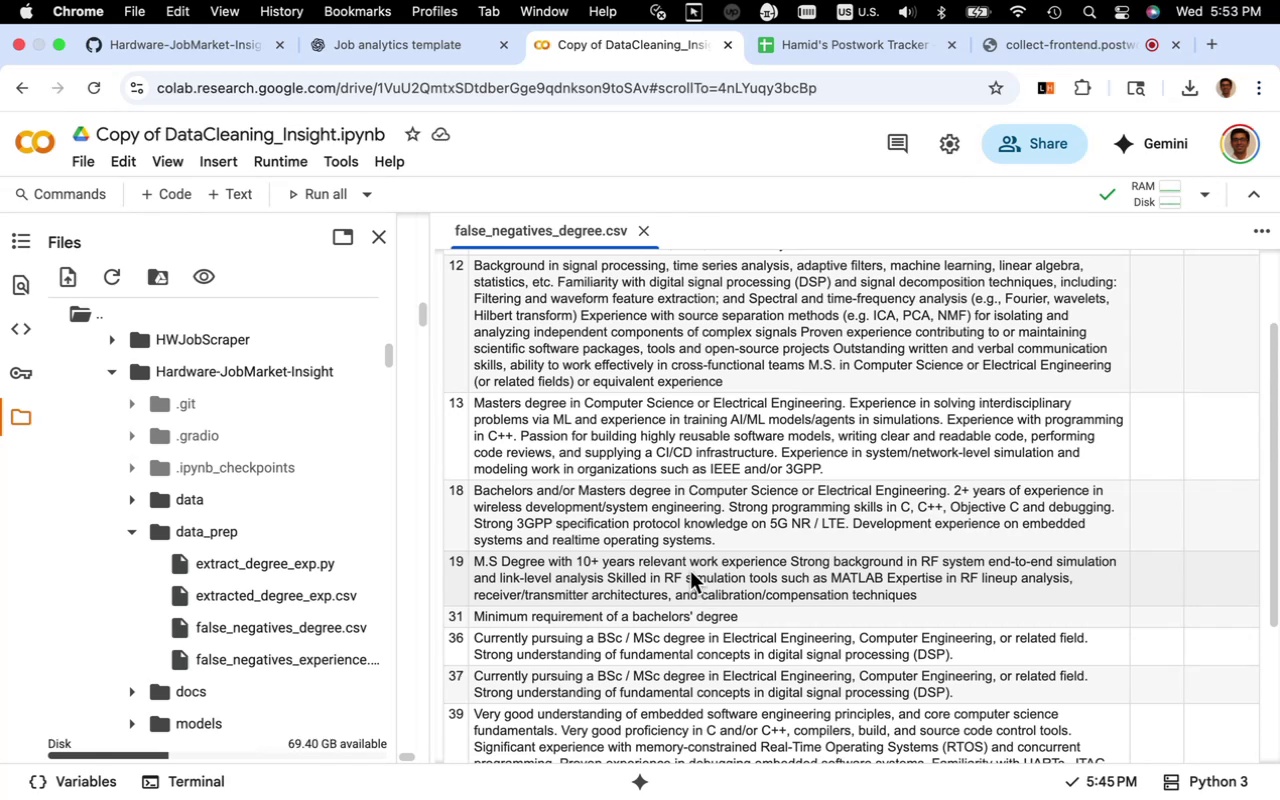 
wait(17.24)
 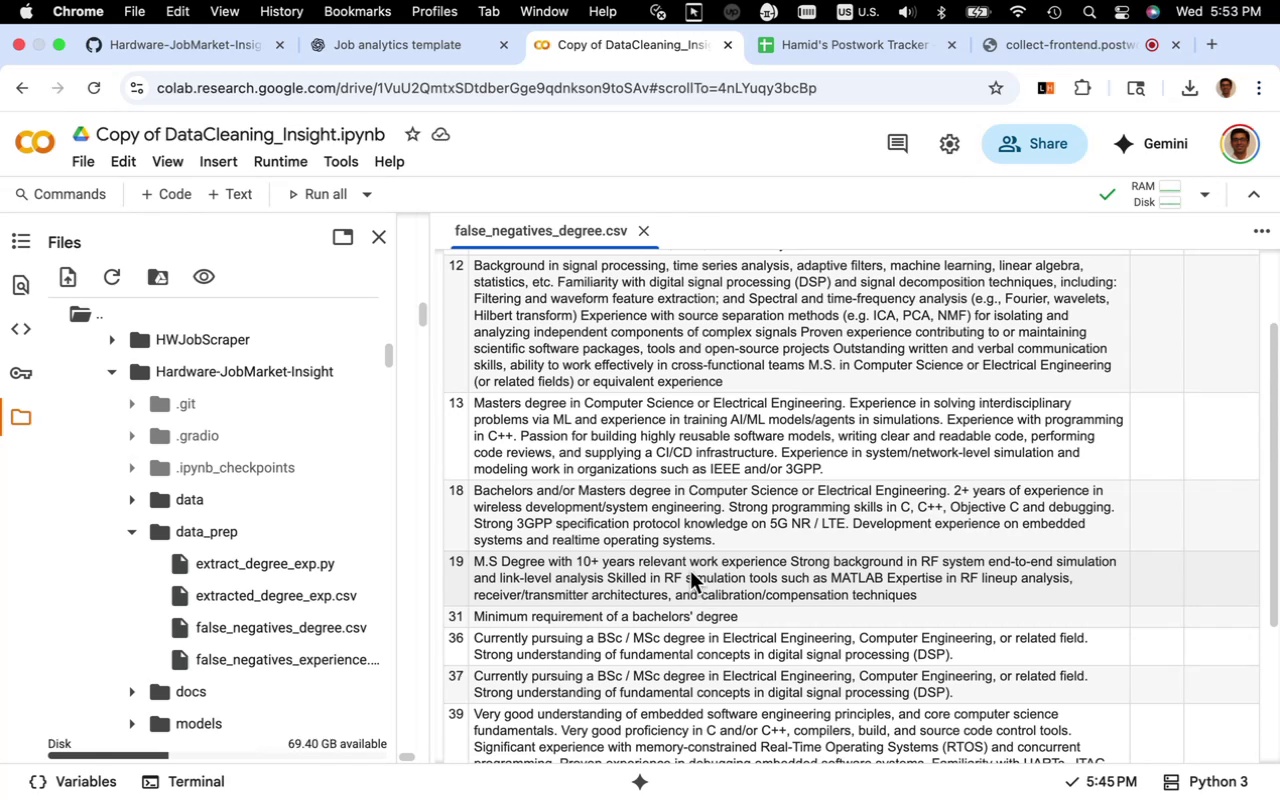 
left_click_drag(start_coordinate=[687, 563], to_coordinate=[478, 565])
 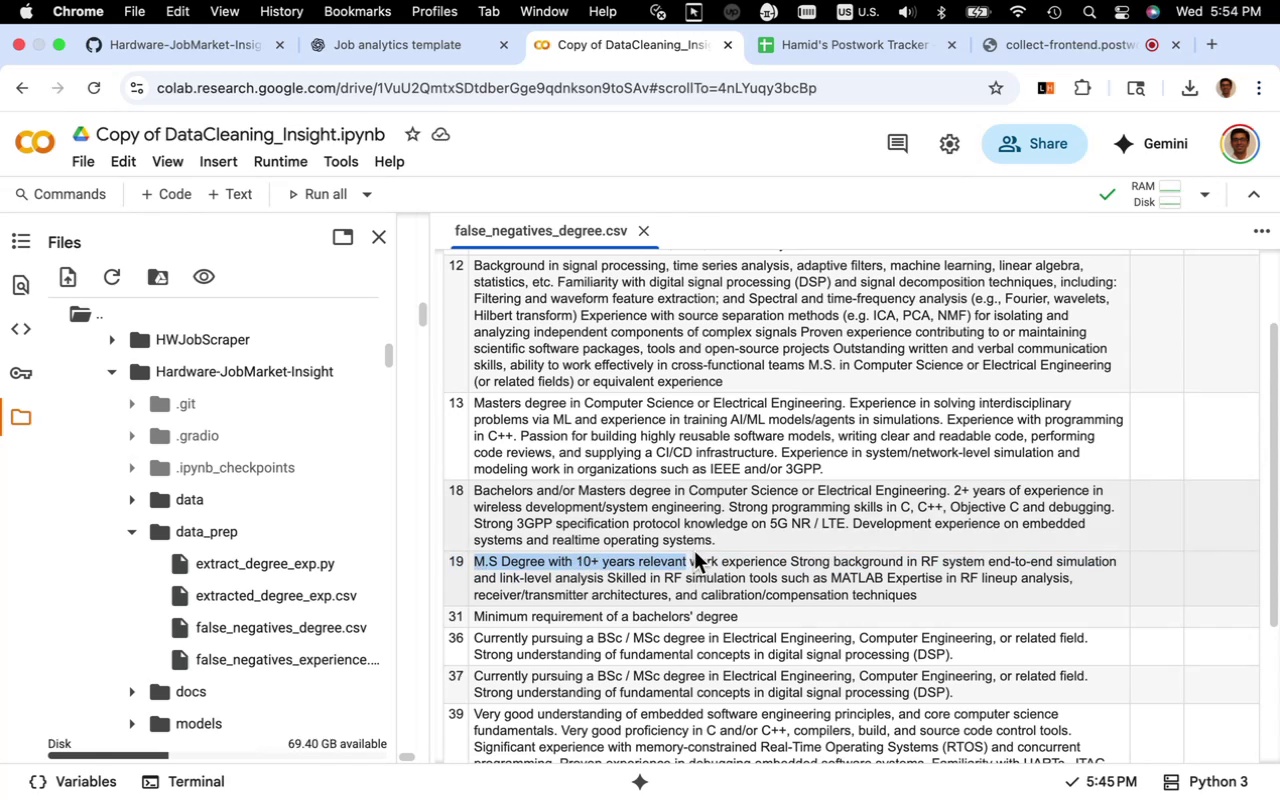 
key(Meta+C)
 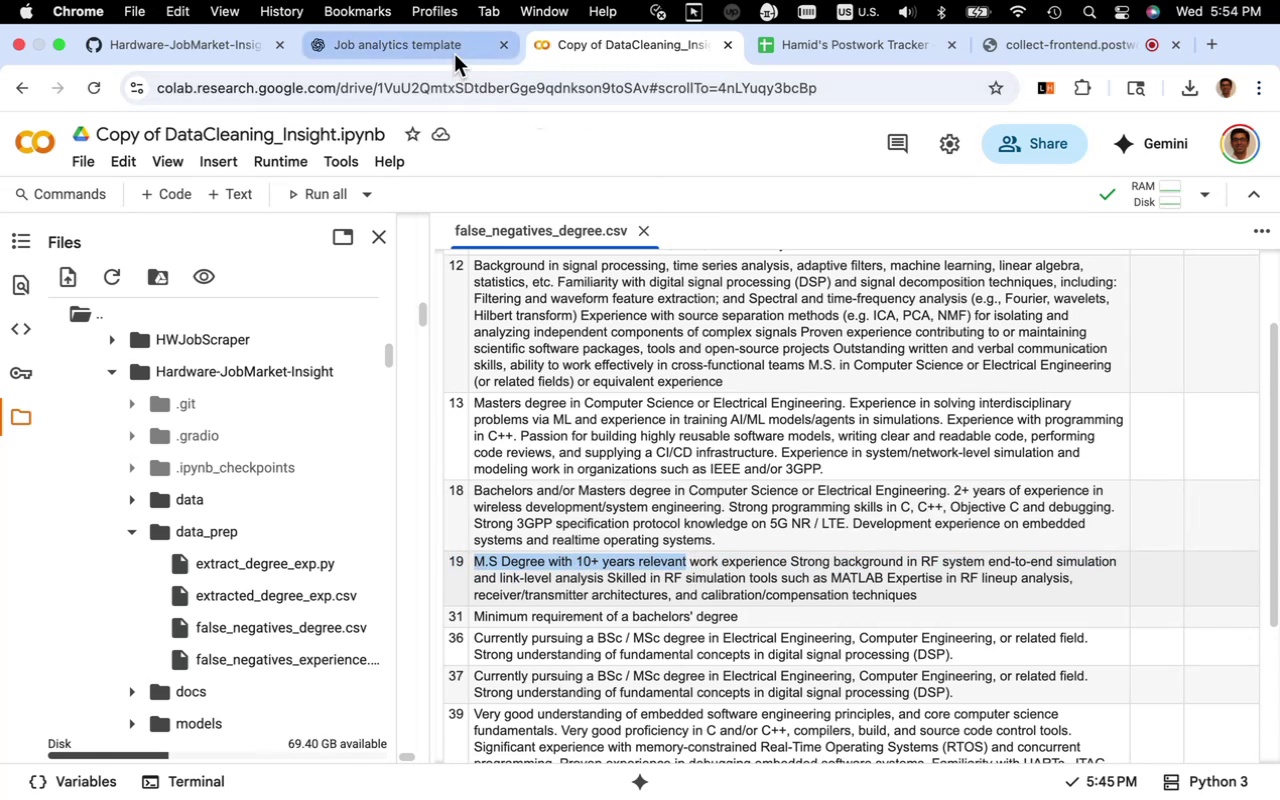 
left_click([454, 54])
 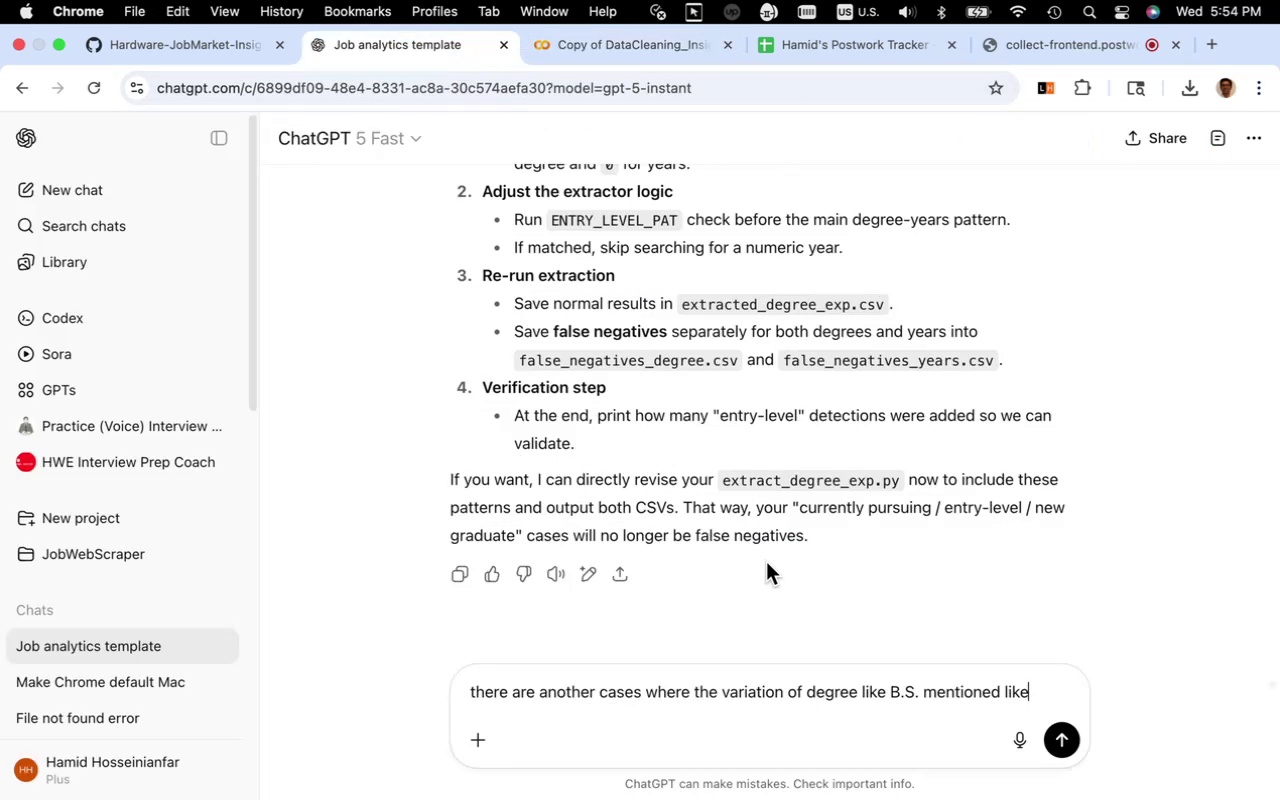 
key(Space)
 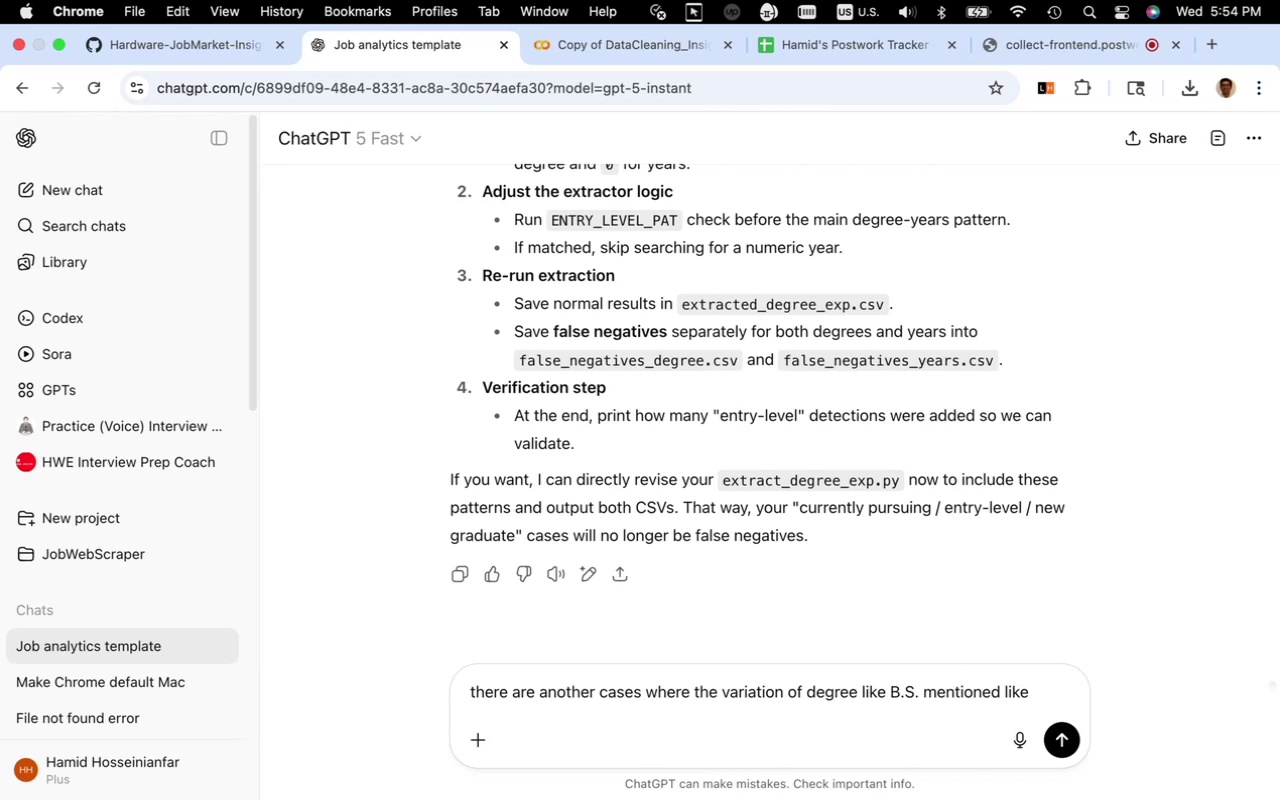 
hold_key(key=CommandLeft, duration=0.36)
 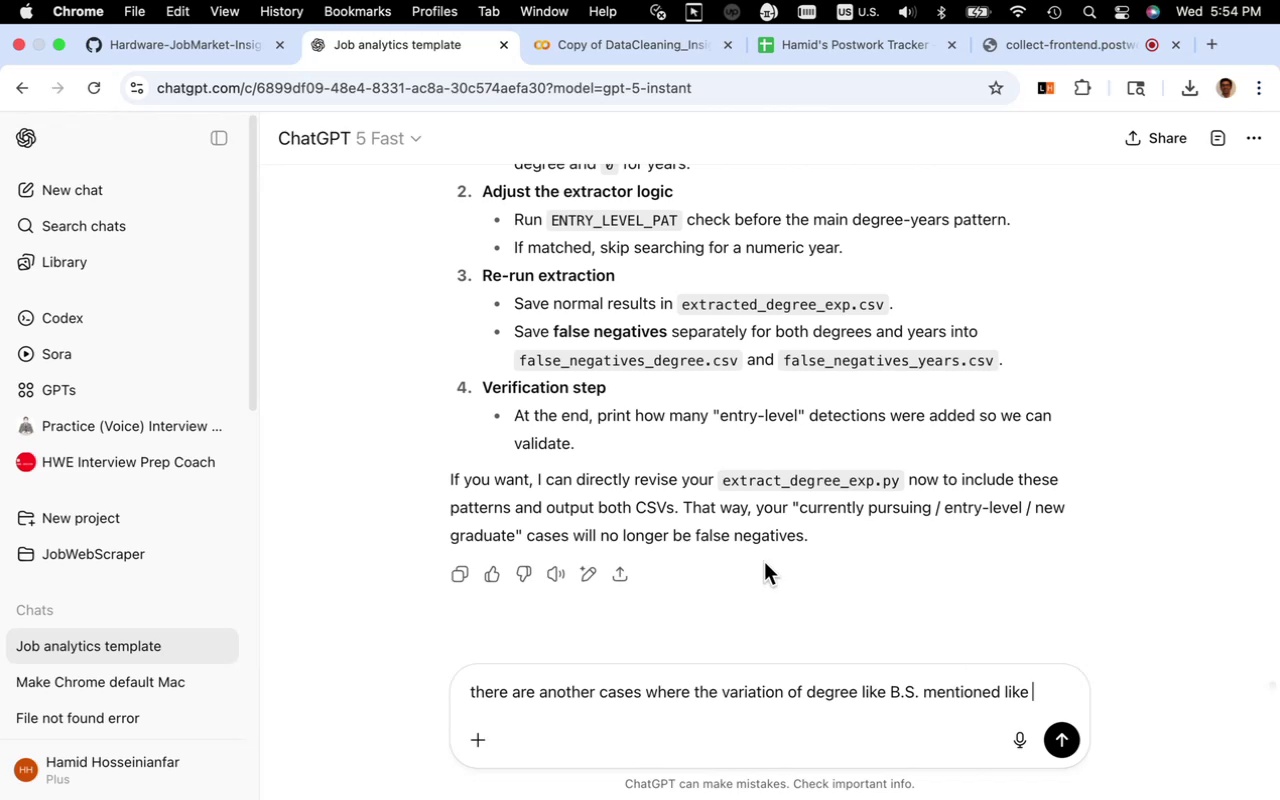 
key(Meta+V)
 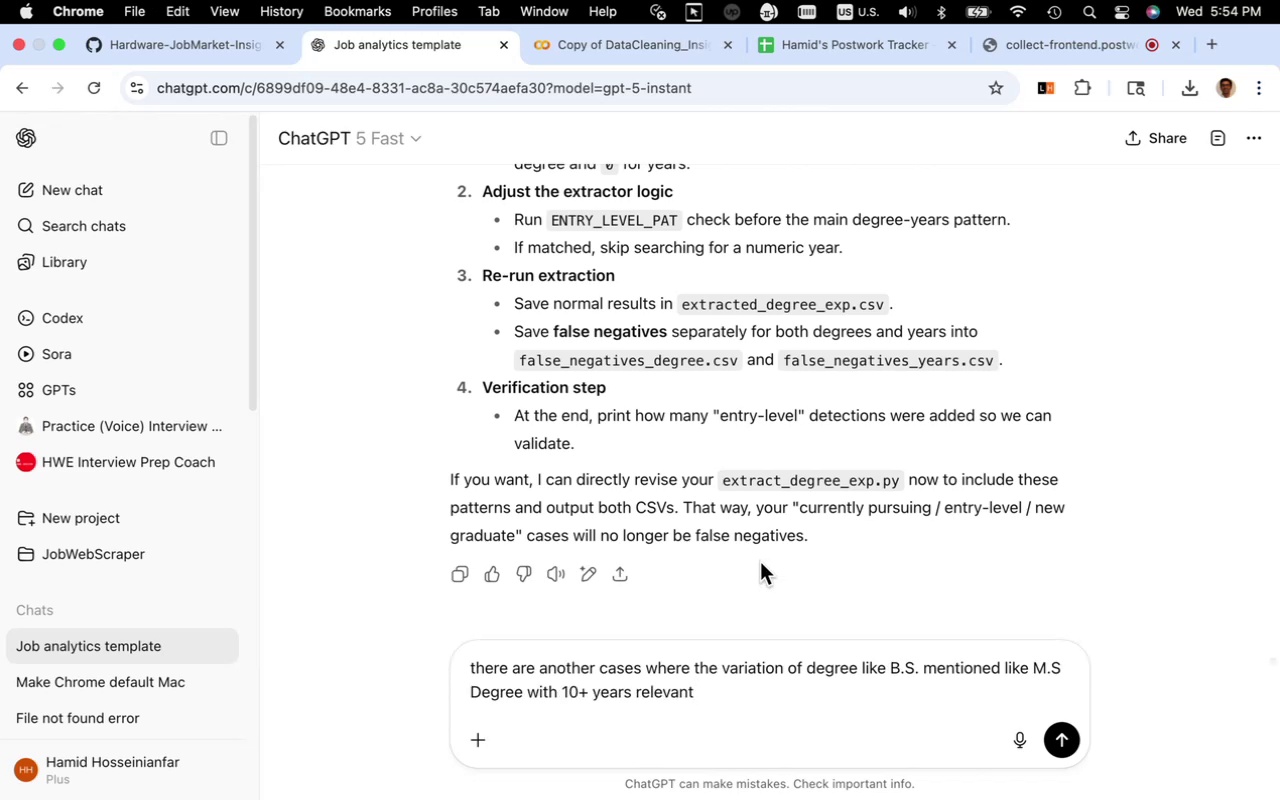 
key(Comma)
 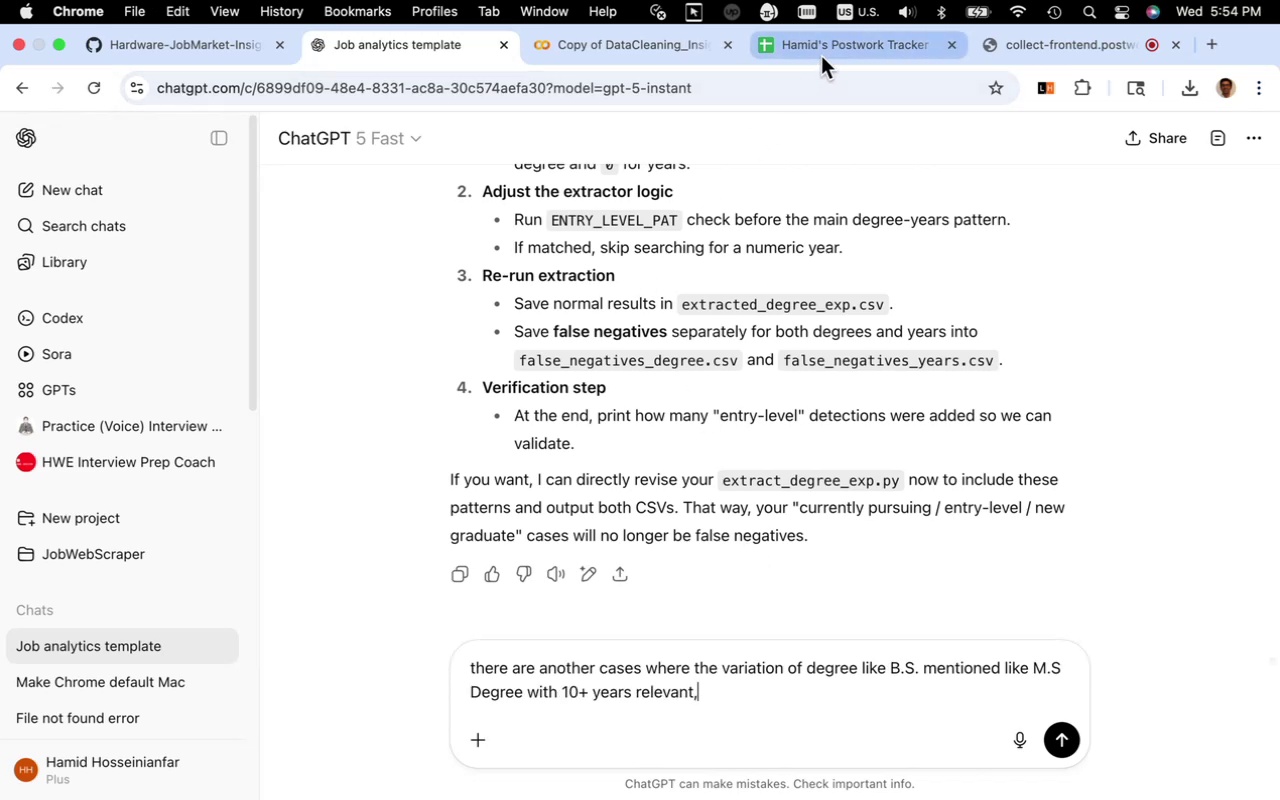 
mouse_move([666, 88])
 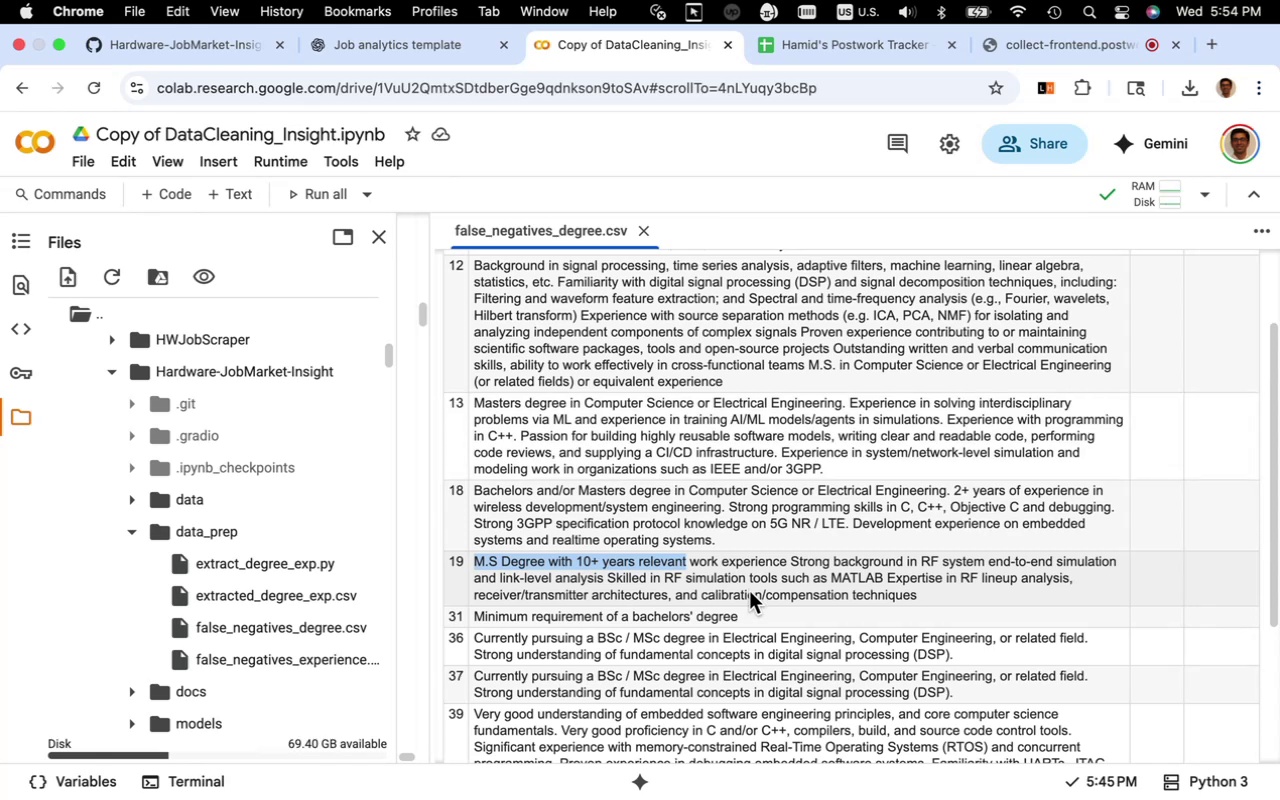 
wait(5.67)
 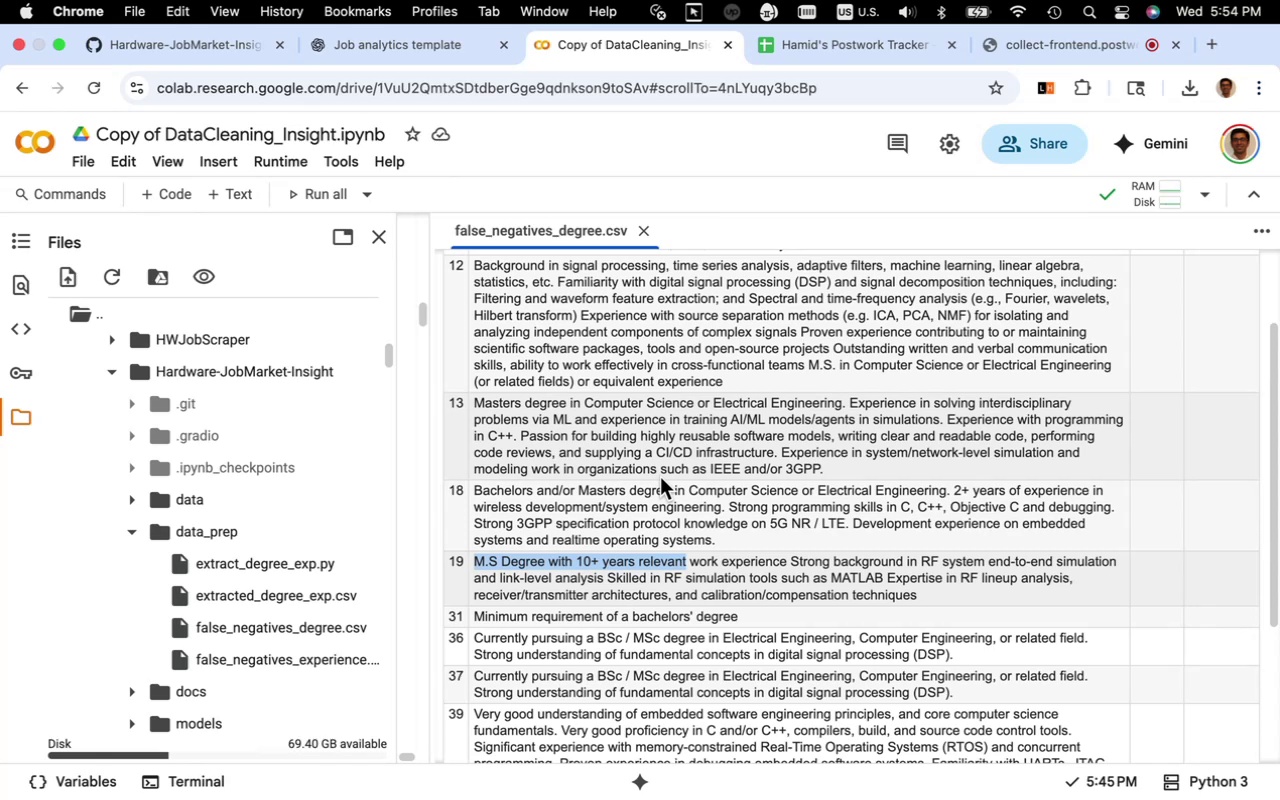 
left_click_drag(start_coordinate=[752, 615], to_coordinate=[474, 620])
 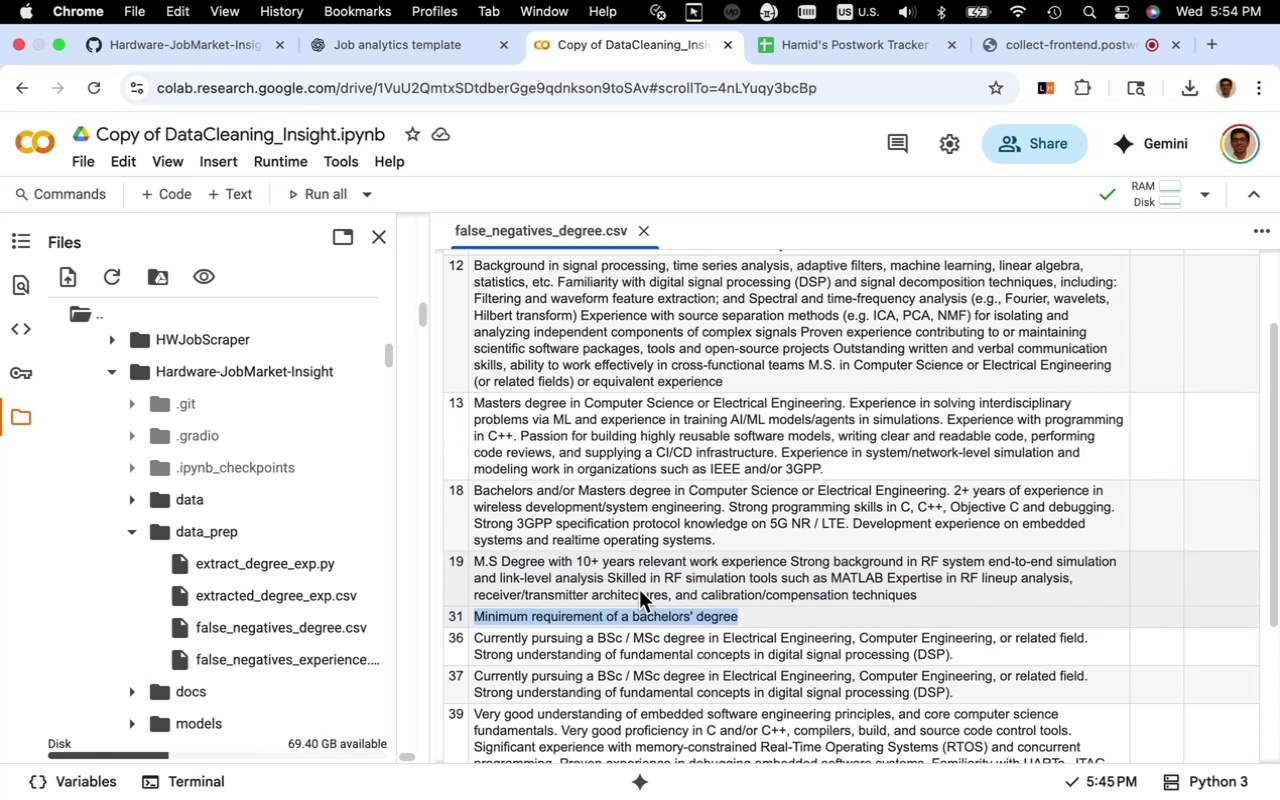 
key(Meta+C)
 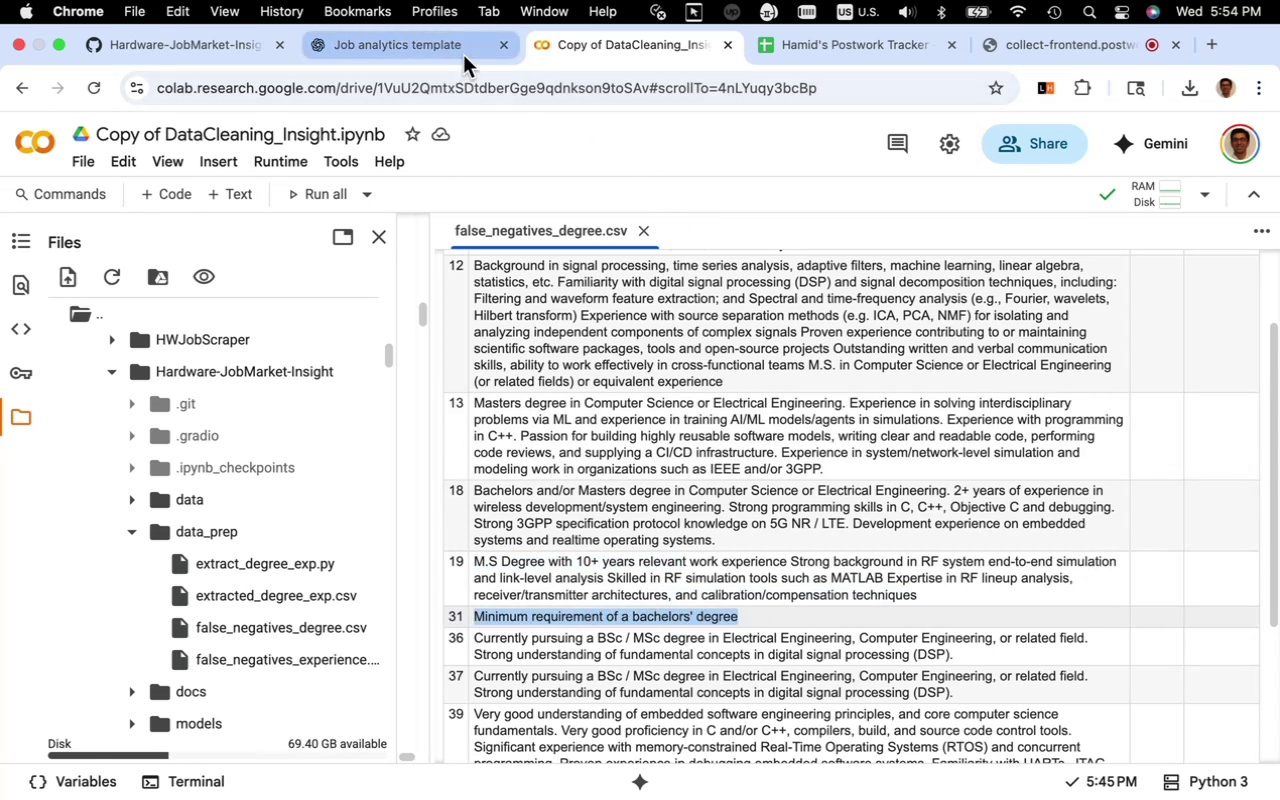 
left_click([463, 54])
 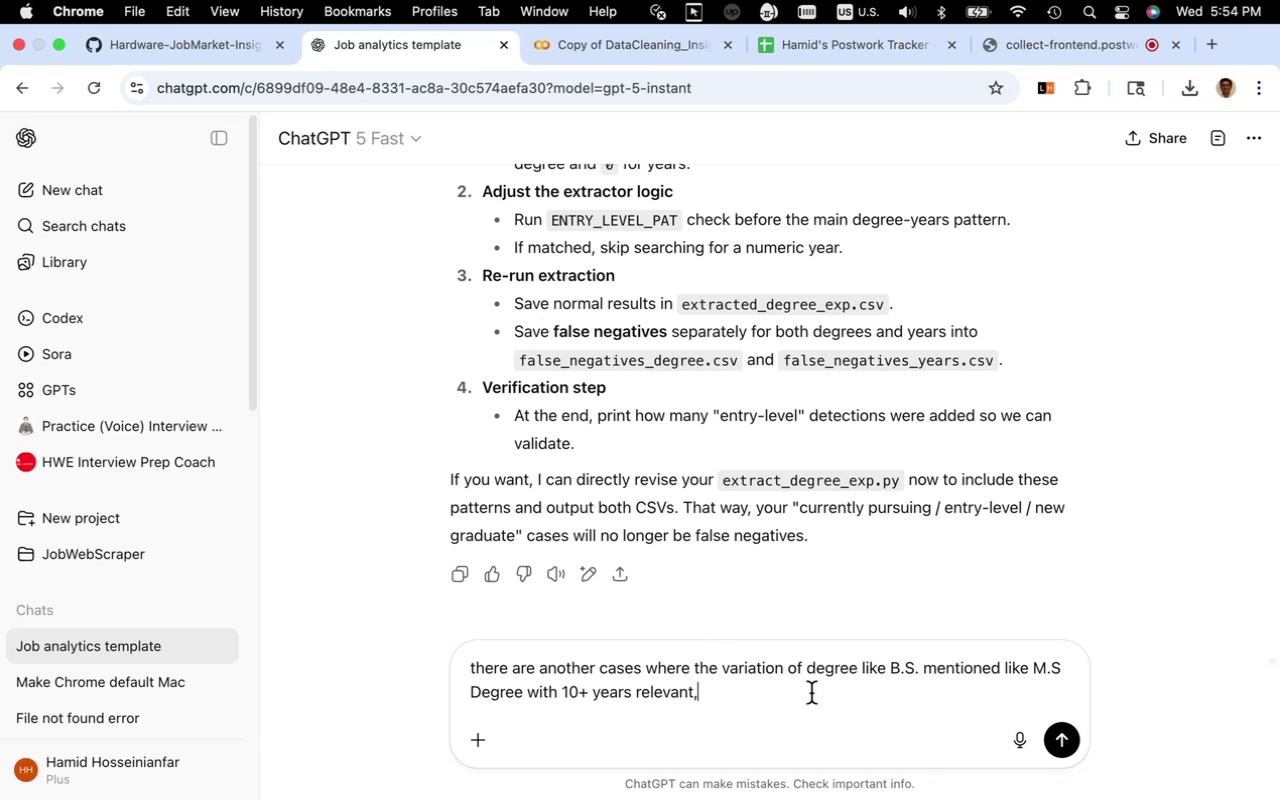 
key(Space)
 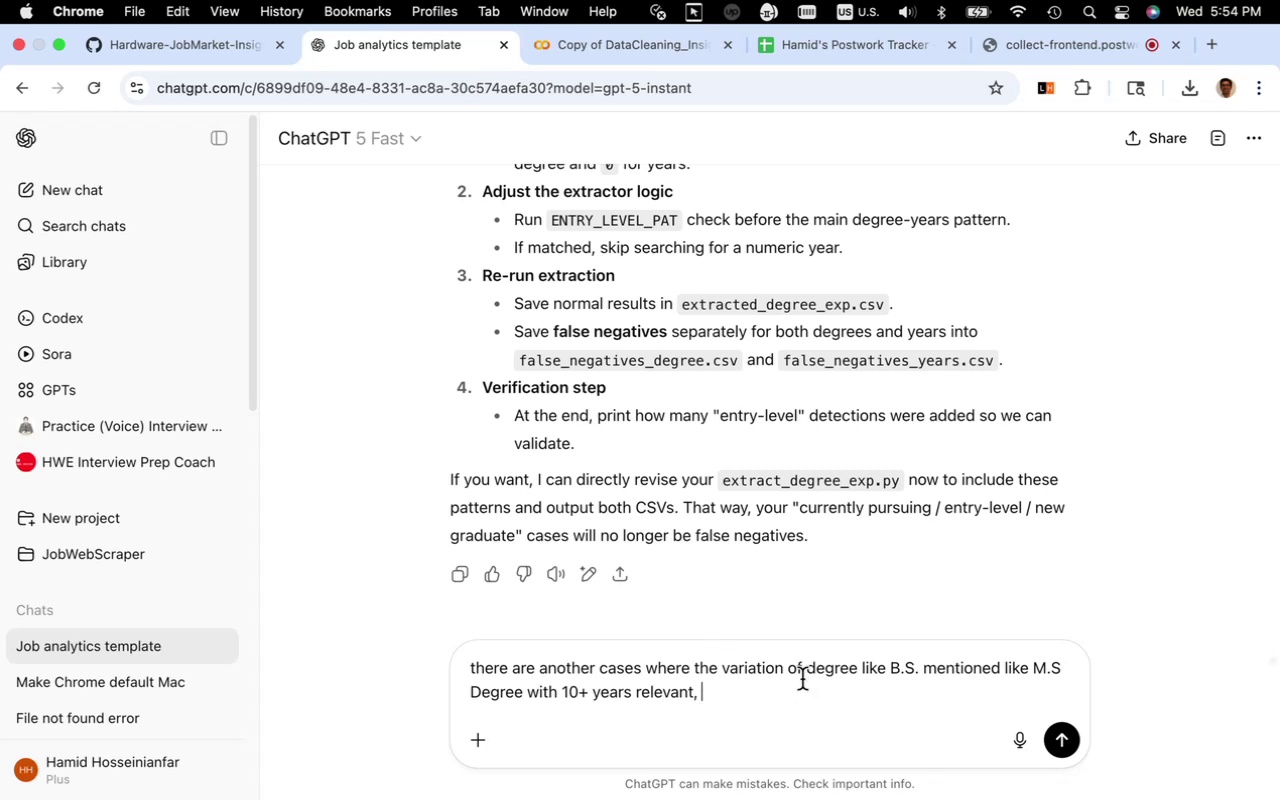 
key(Meta+V)
 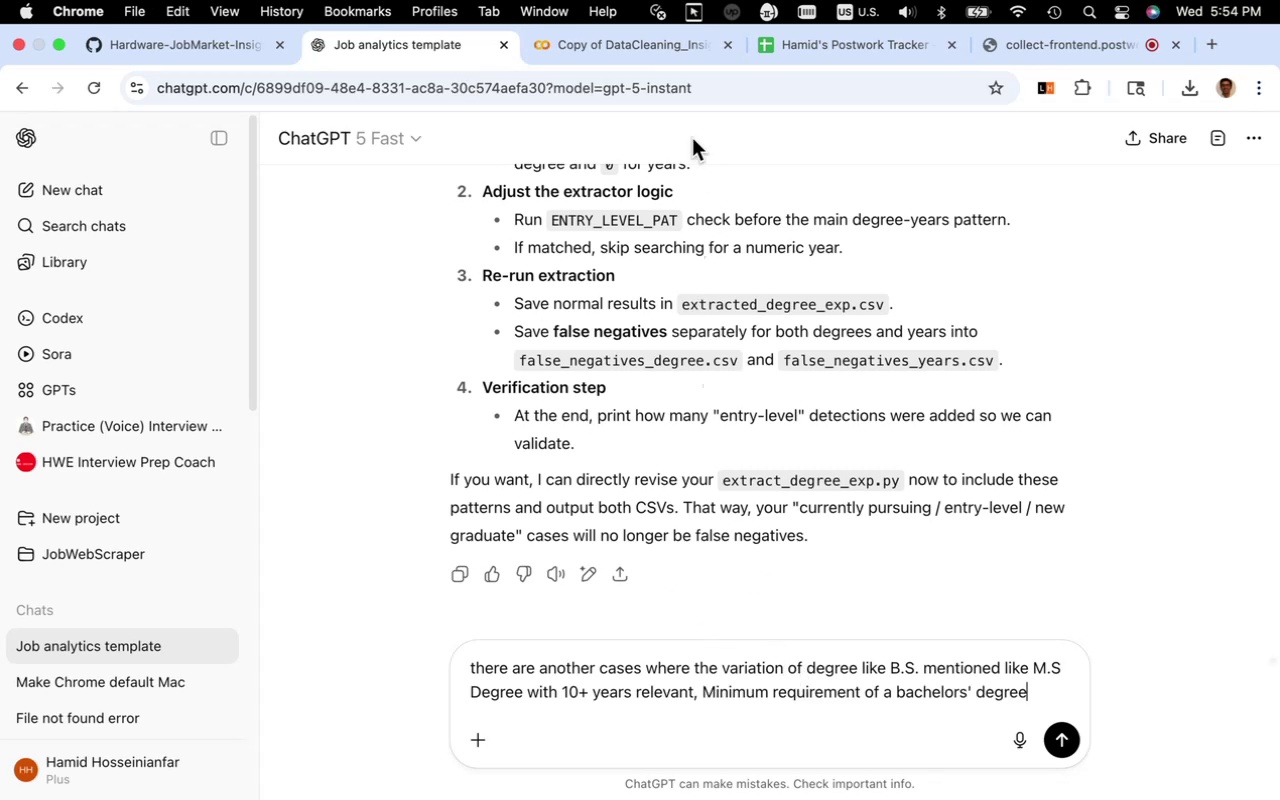 
left_click([662, 53])
 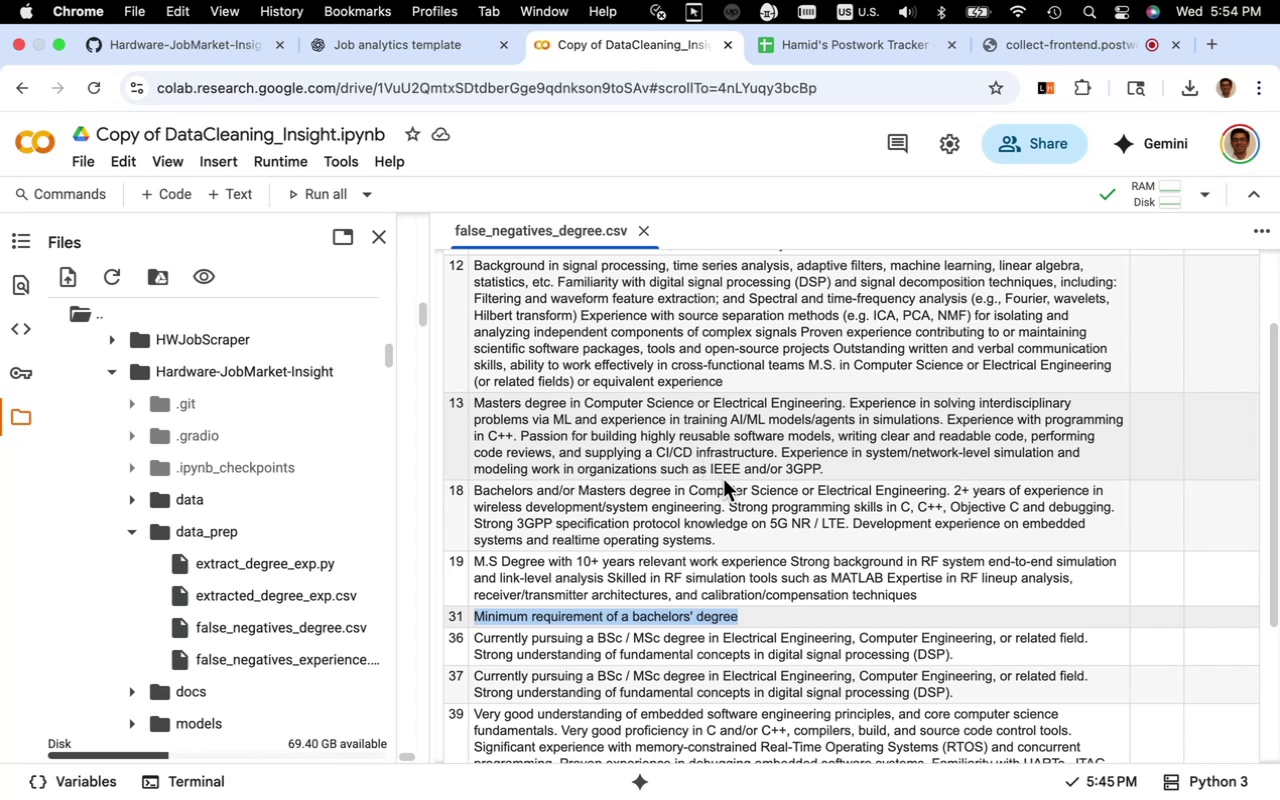 
wait(11.46)
 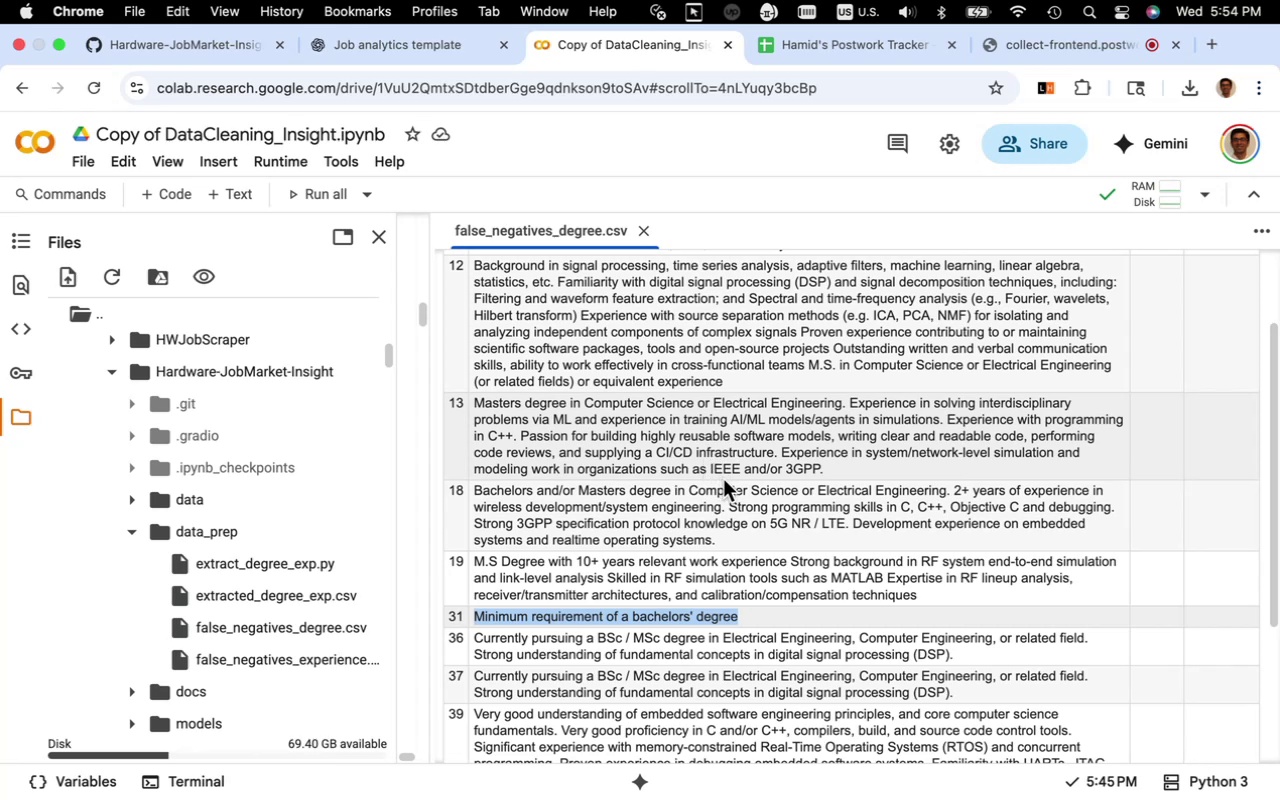 
left_click_drag(start_coordinate=[847, 405], to_coordinate=[477, 400])
 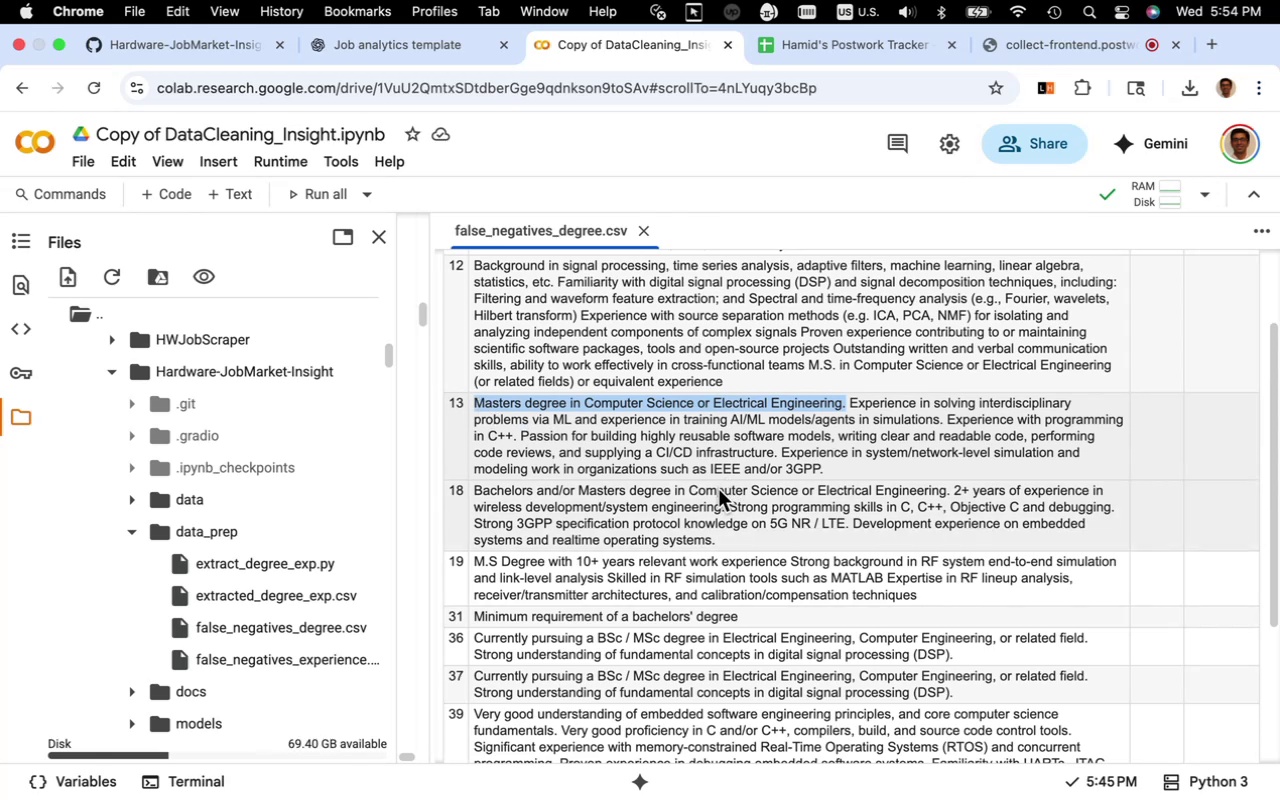 
key(Meta+C)
 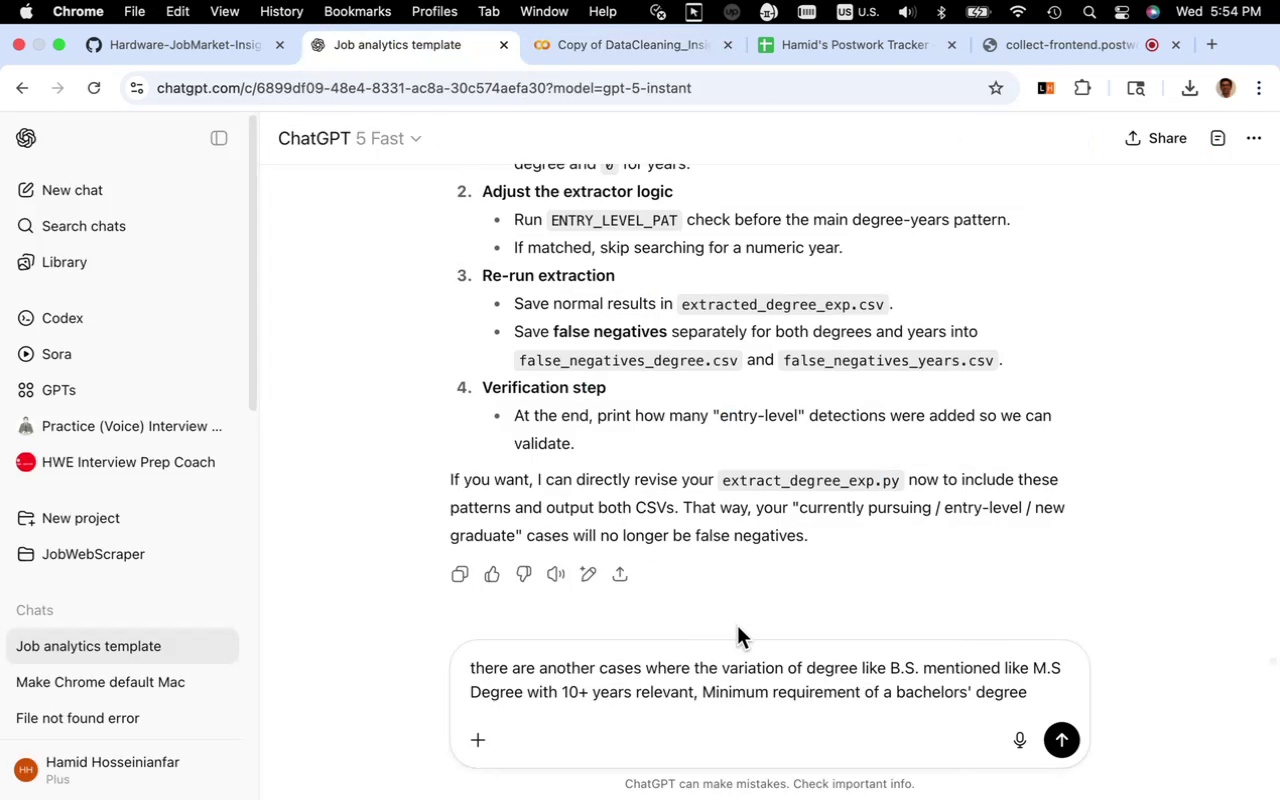 
key(Period)
 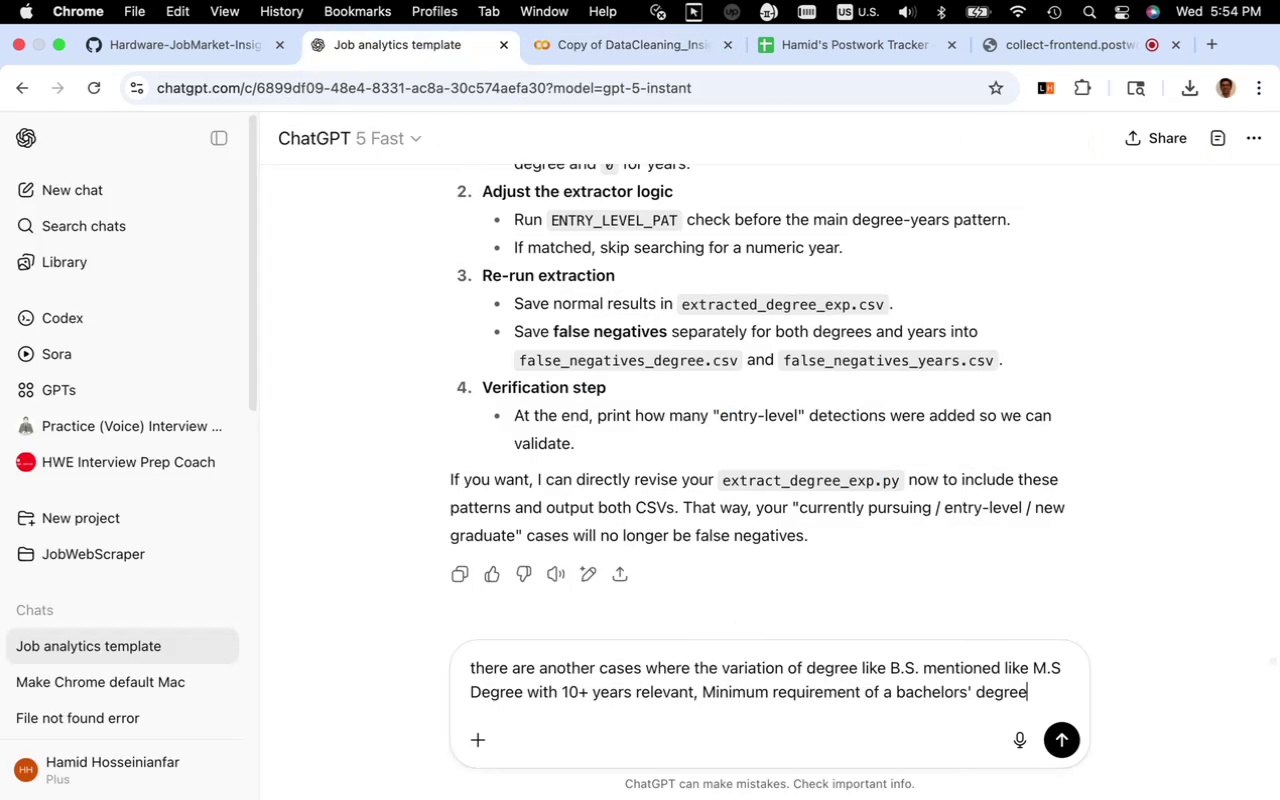 
key(Space)
 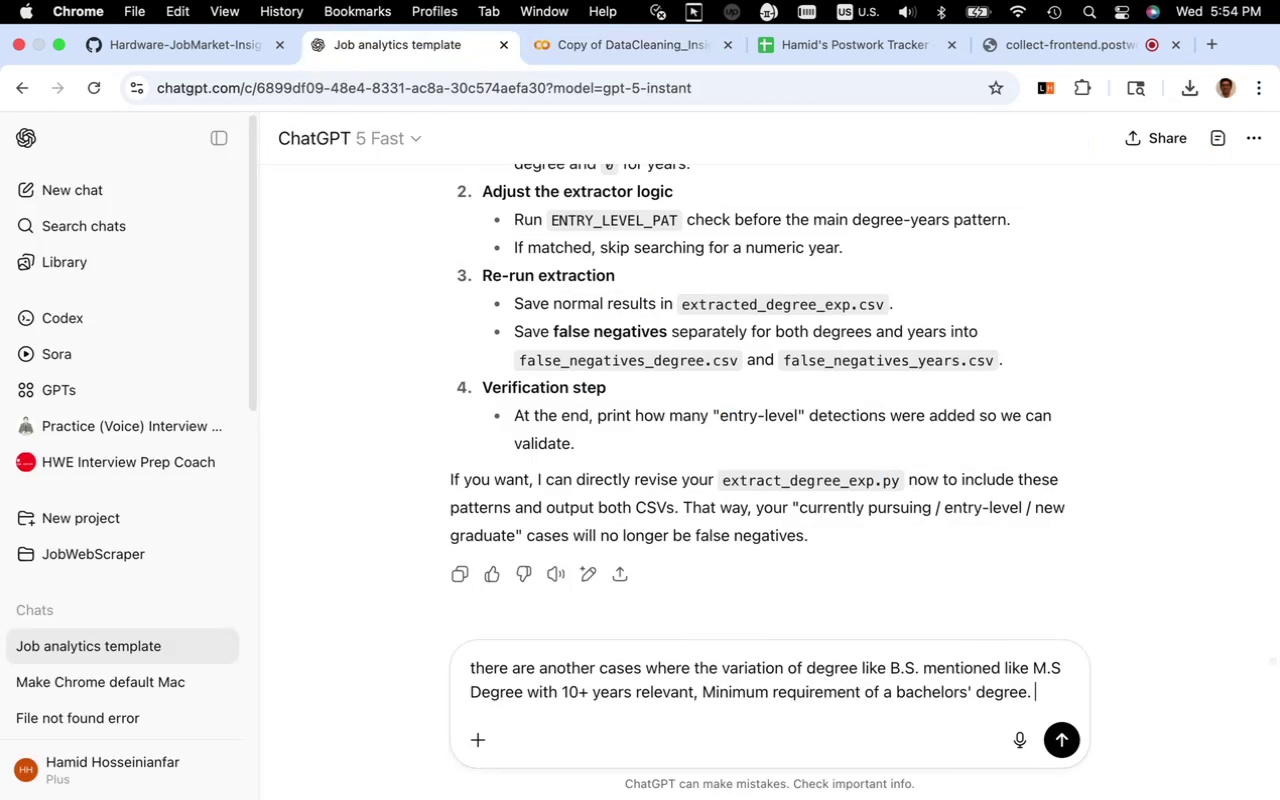 
key(Meta+V)
 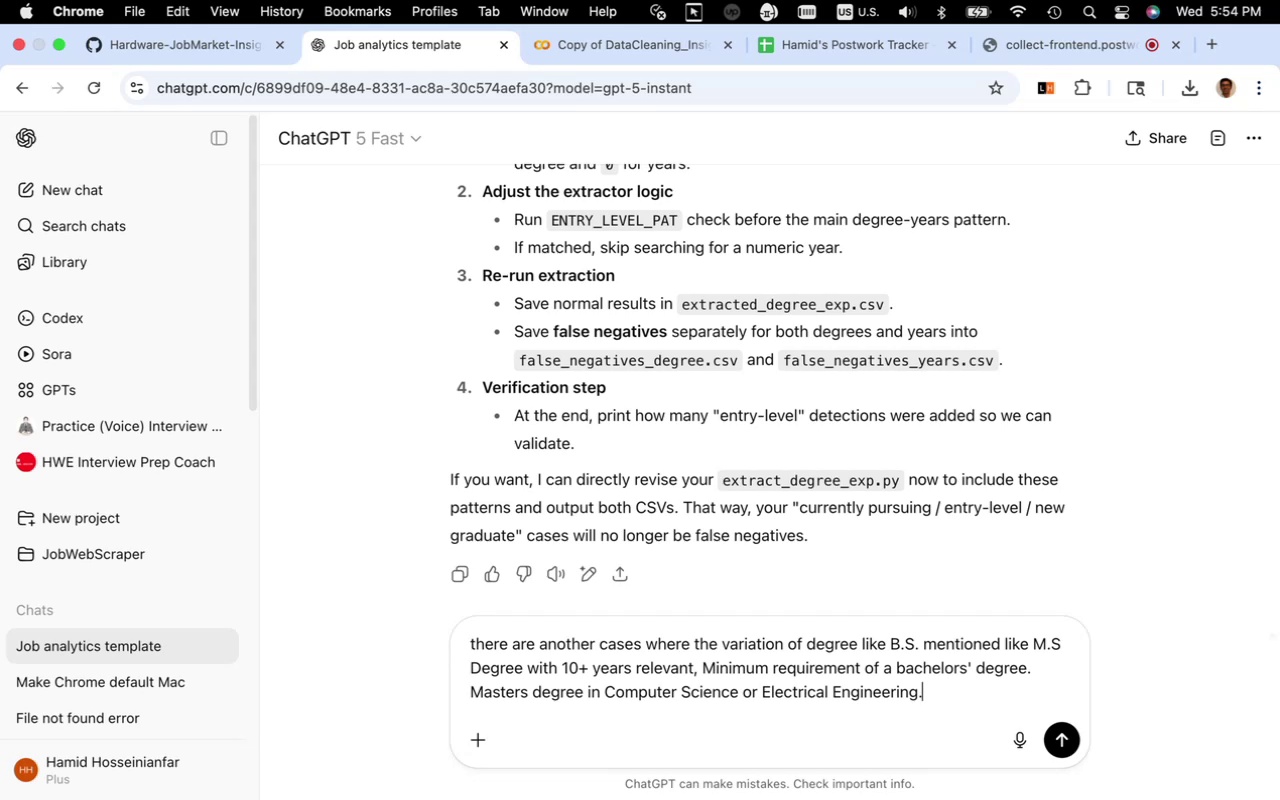 
wait(5.7)
 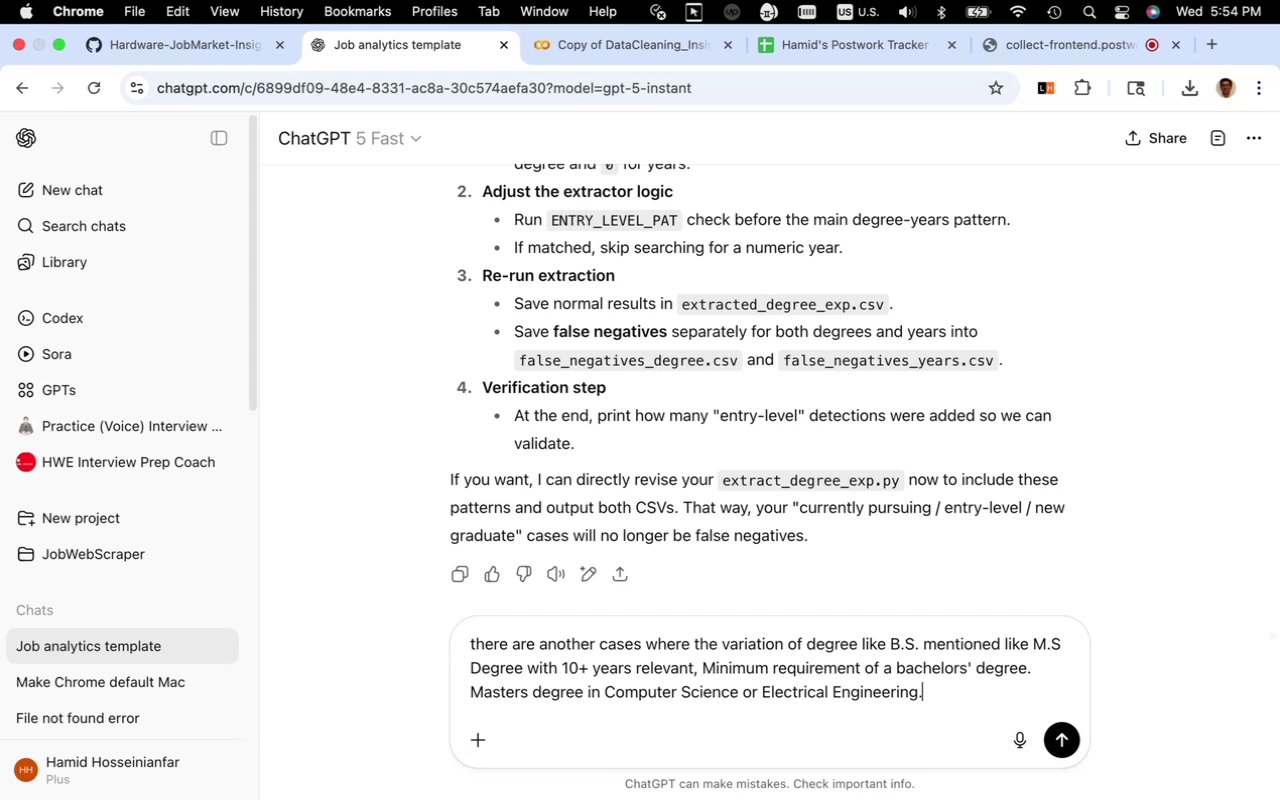 
type( the last one means 0-year experience but still we fail to catch the degree)
 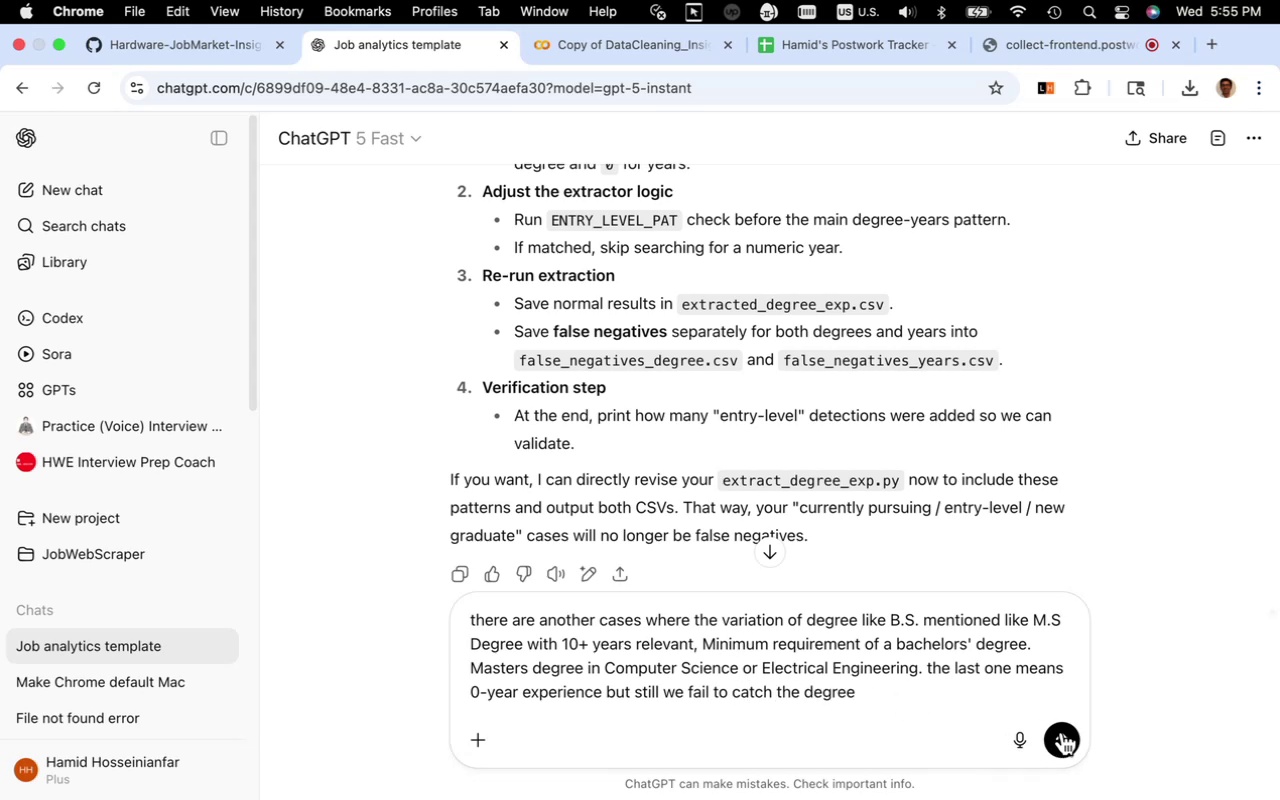 
wait(5.07)
 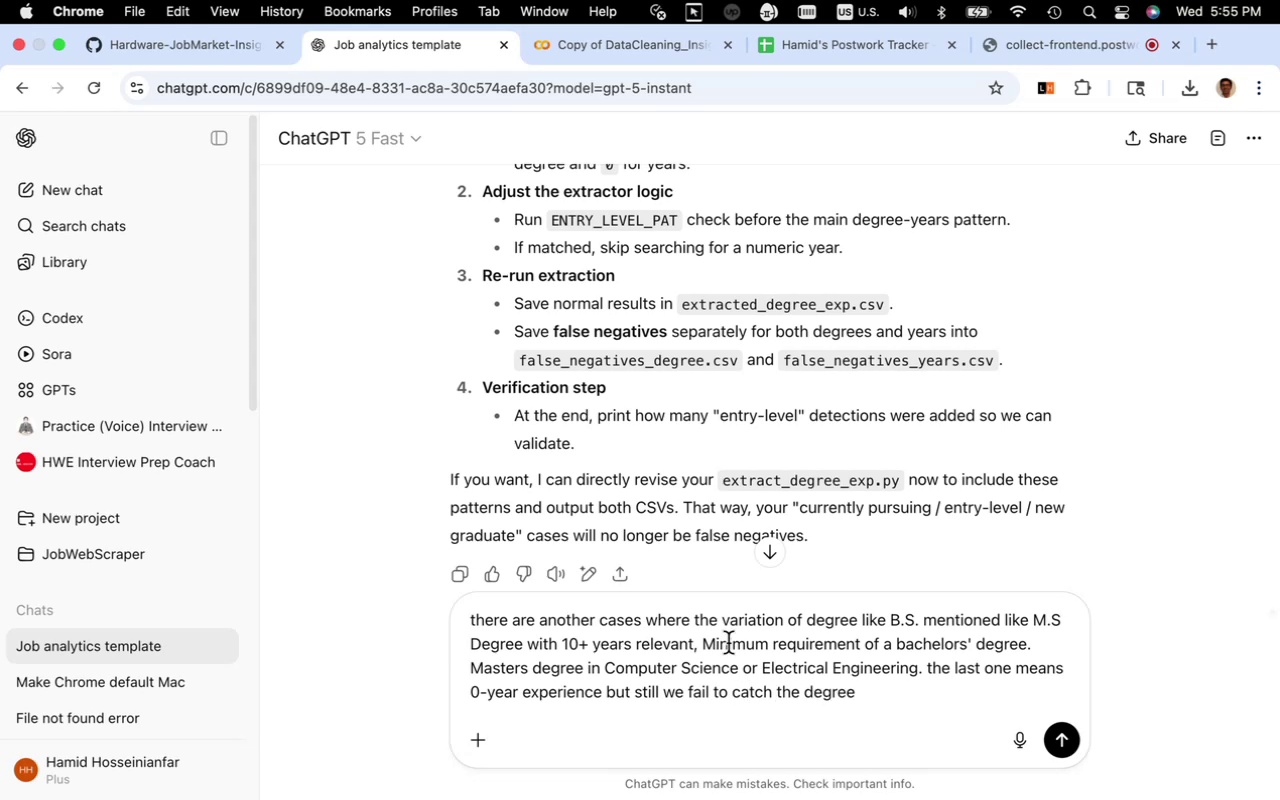 
left_click([1063, 737])
 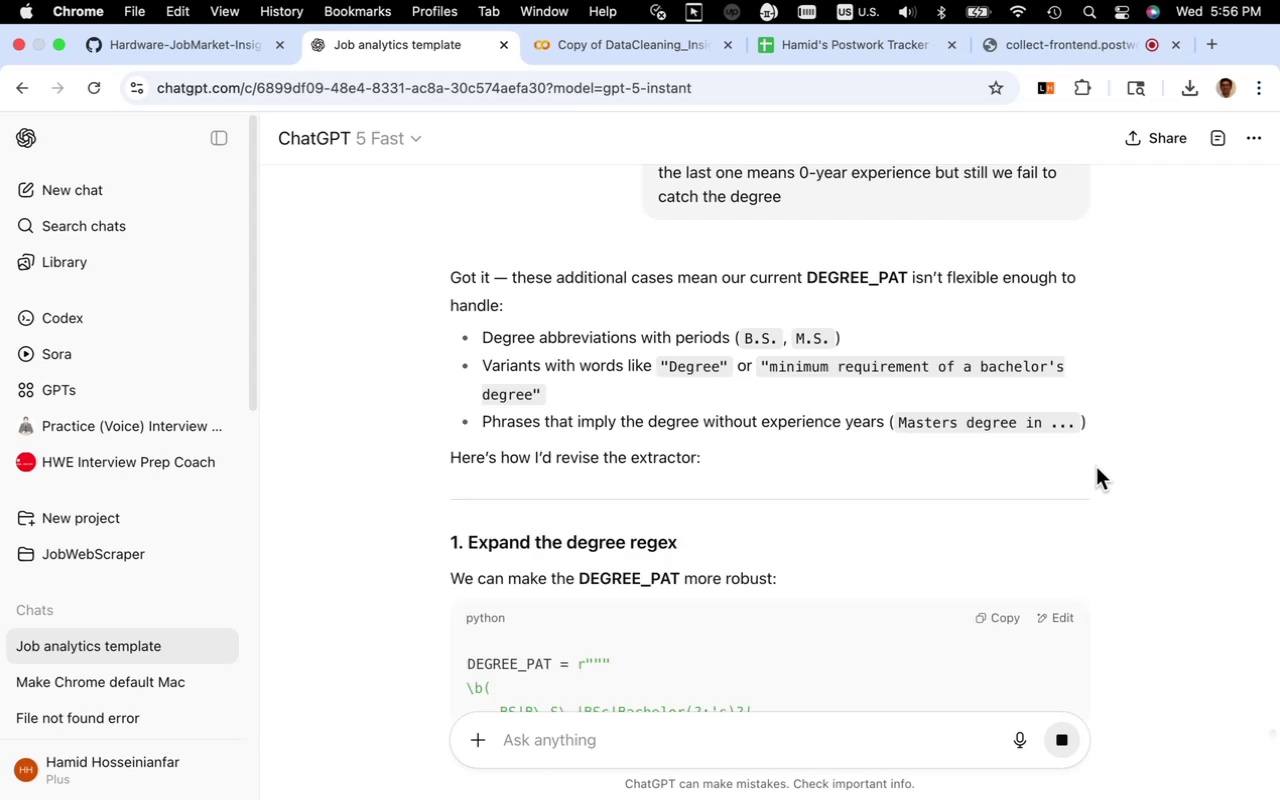 
wait(53.87)
 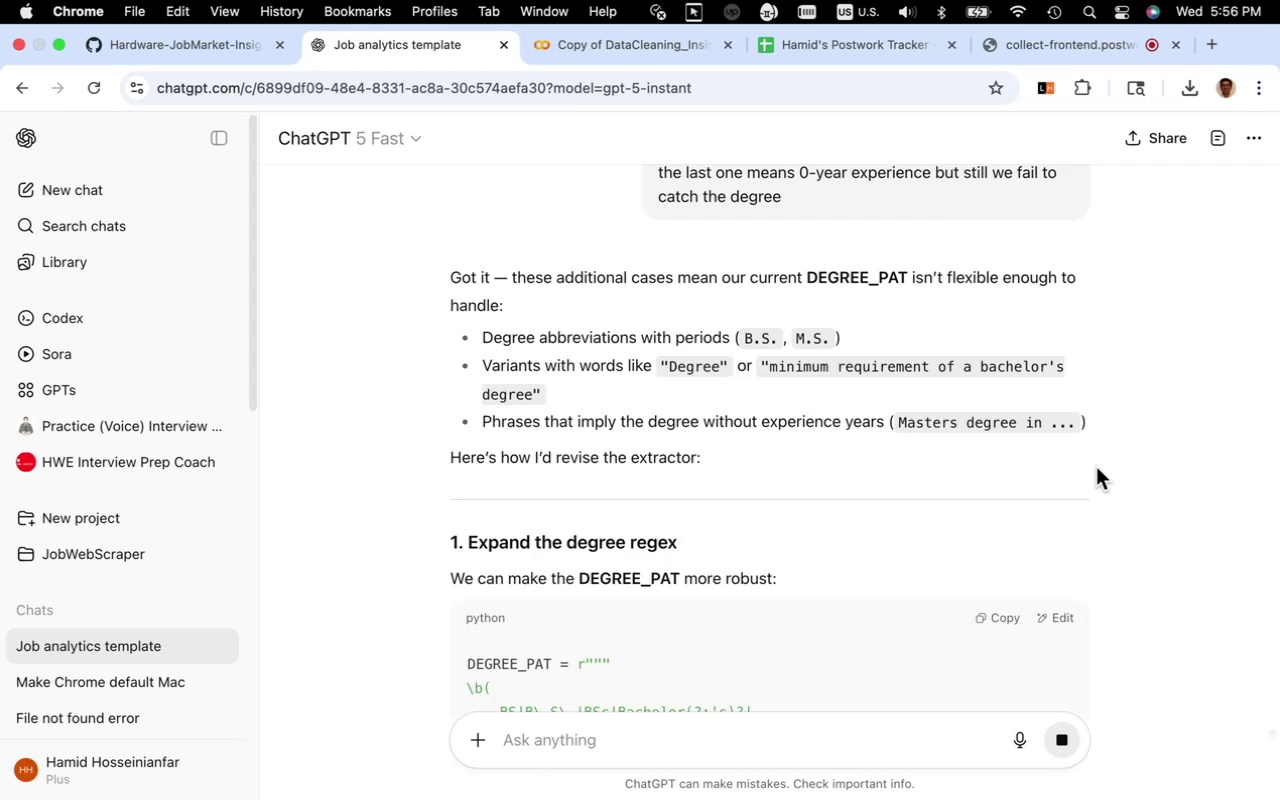 
scroll: coordinate [745, 535], scroll_direction: down, amount: 17.0
 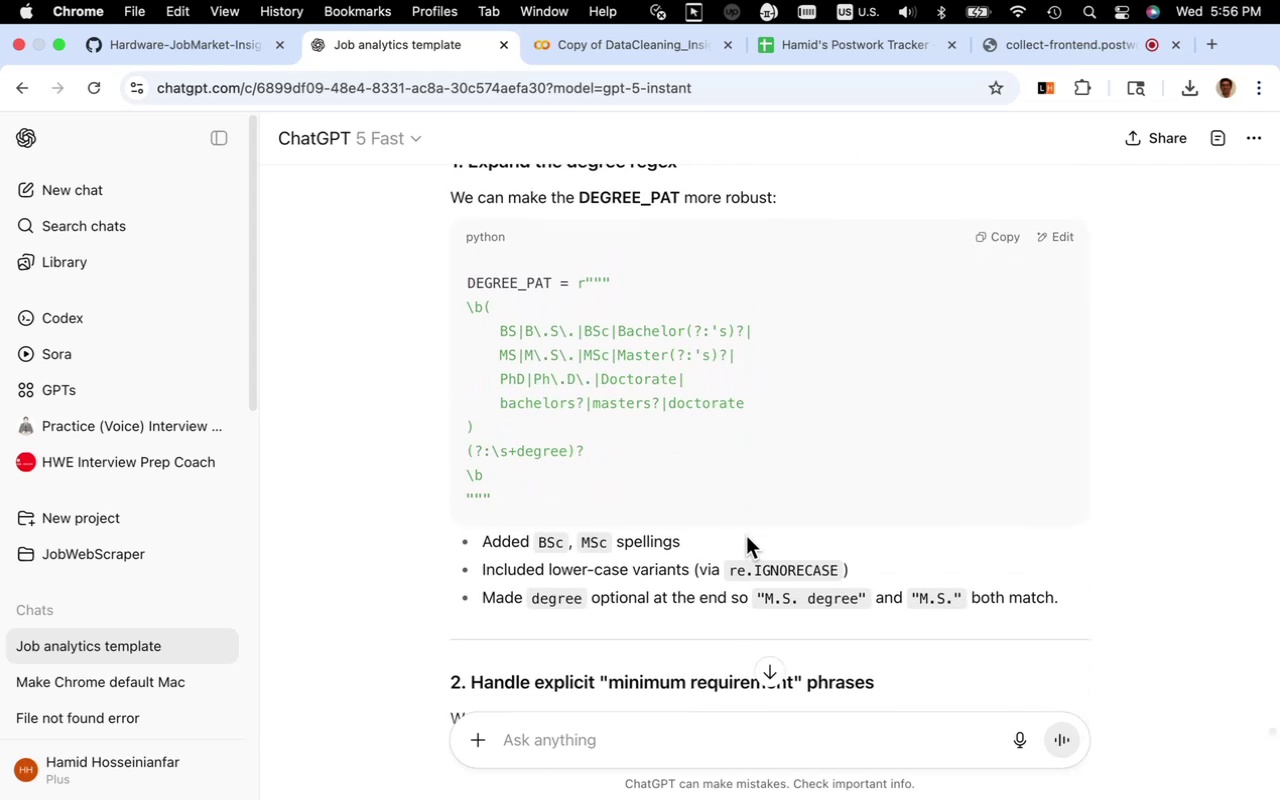 
scroll: coordinate [736, 551], scroll_direction: up, amount: 7.0
 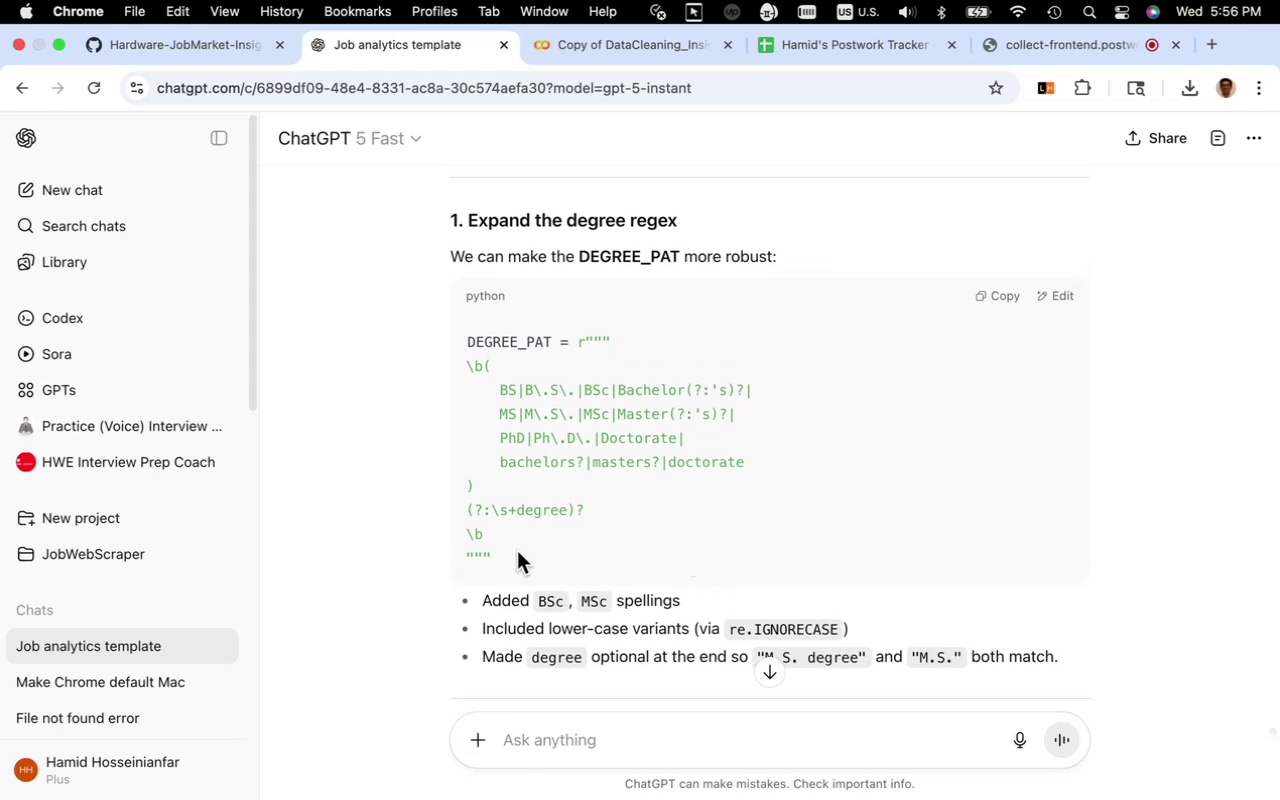 
left_click_drag(start_coordinate=[506, 552], to_coordinate=[461, 344])
 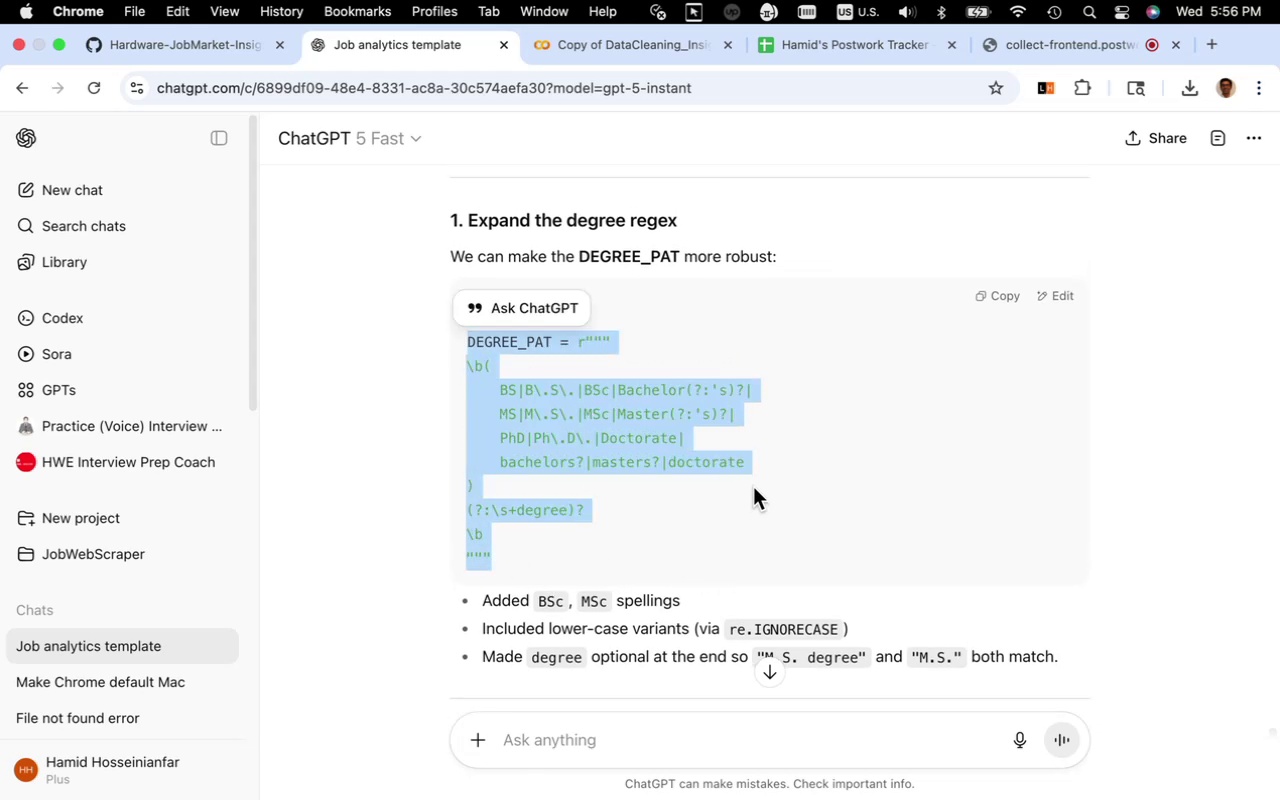 
key(Meta+C)
 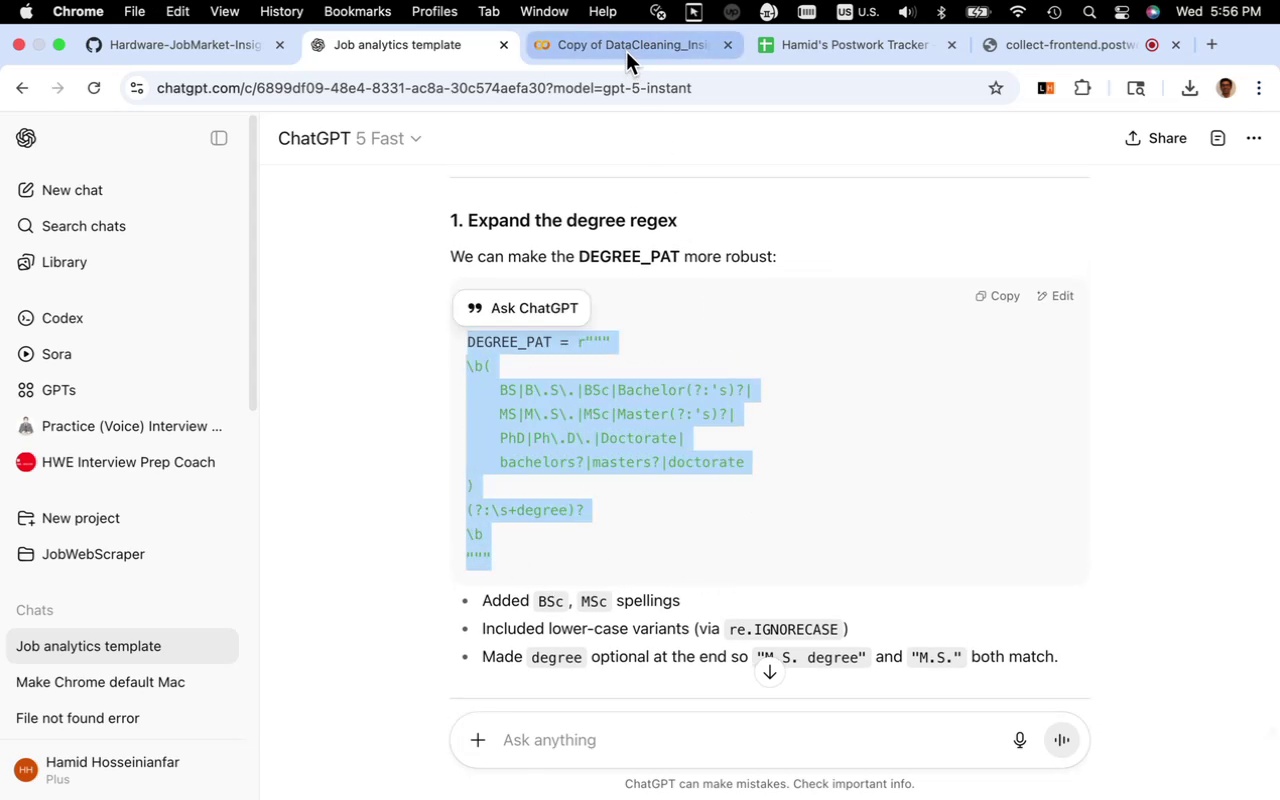 
left_click([626, 52])
 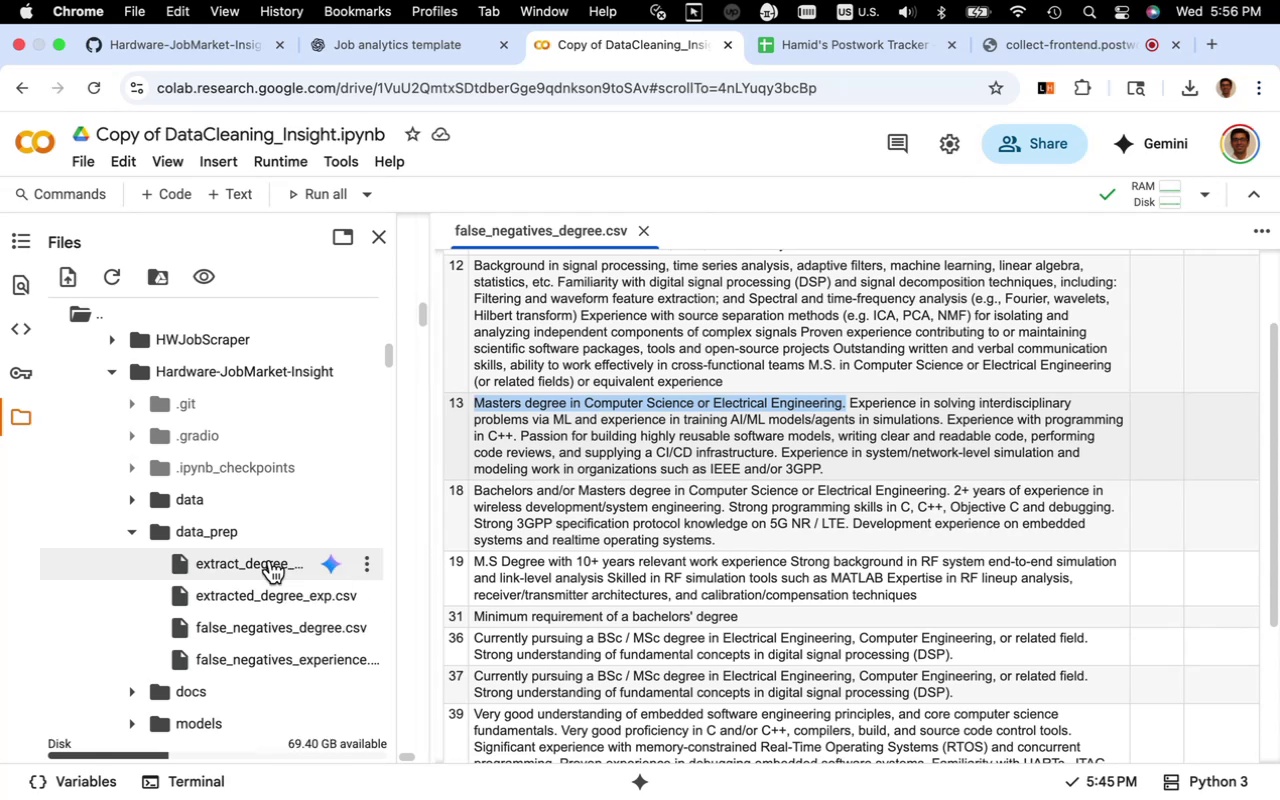 
double_click([270, 560])
 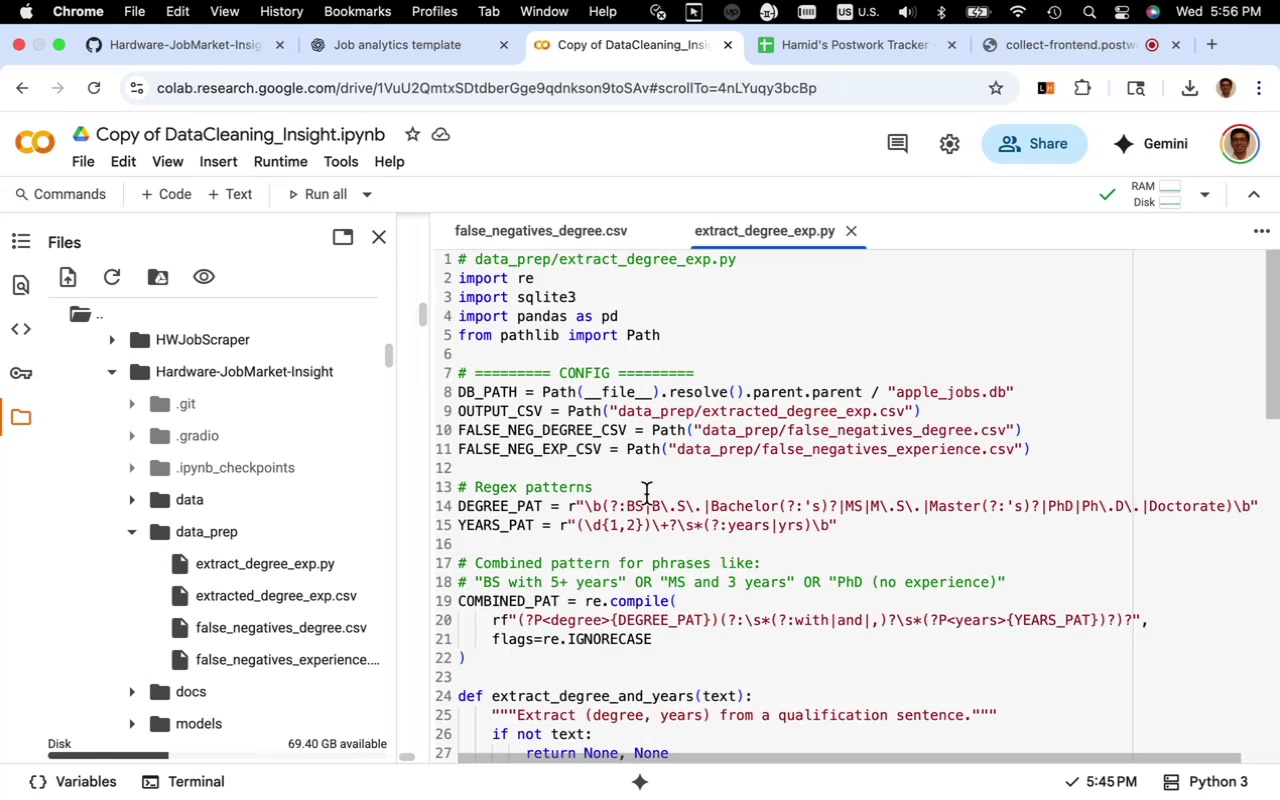 
scroll: coordinate [646, 494], scroll_direction: down, amount: 6.0
 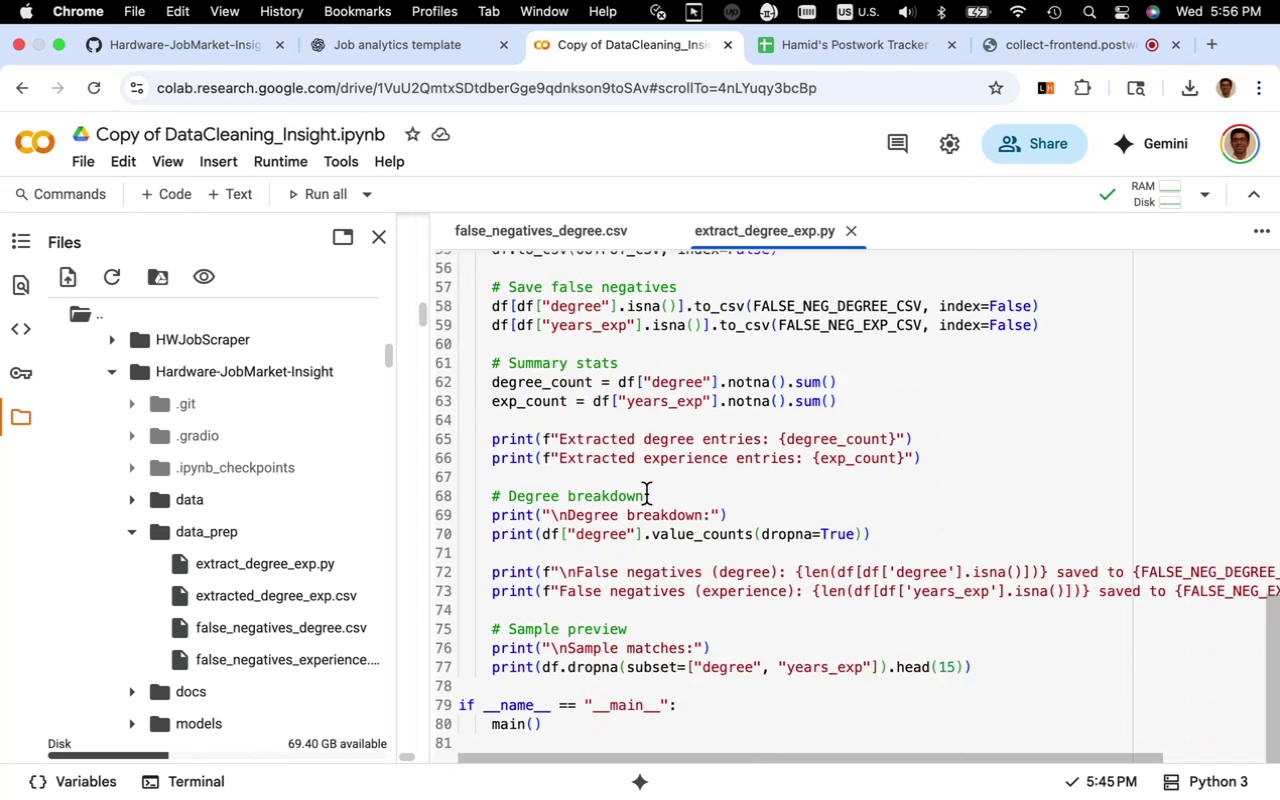 
scroll: coordinate [646, 494], scroll_direction: up, amount: 15.0
 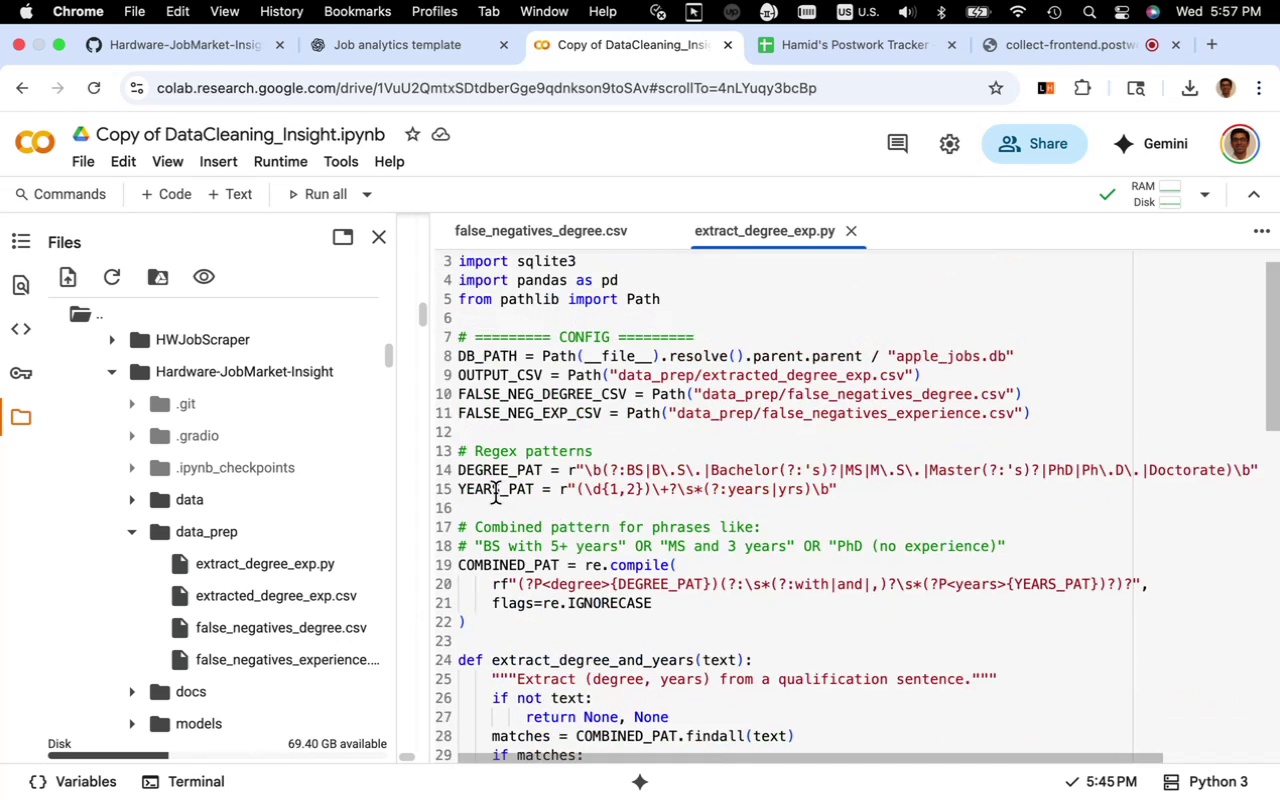 
left_click_drag(start_coordinate=[460, 471], to_coordinate=[451, 483])
 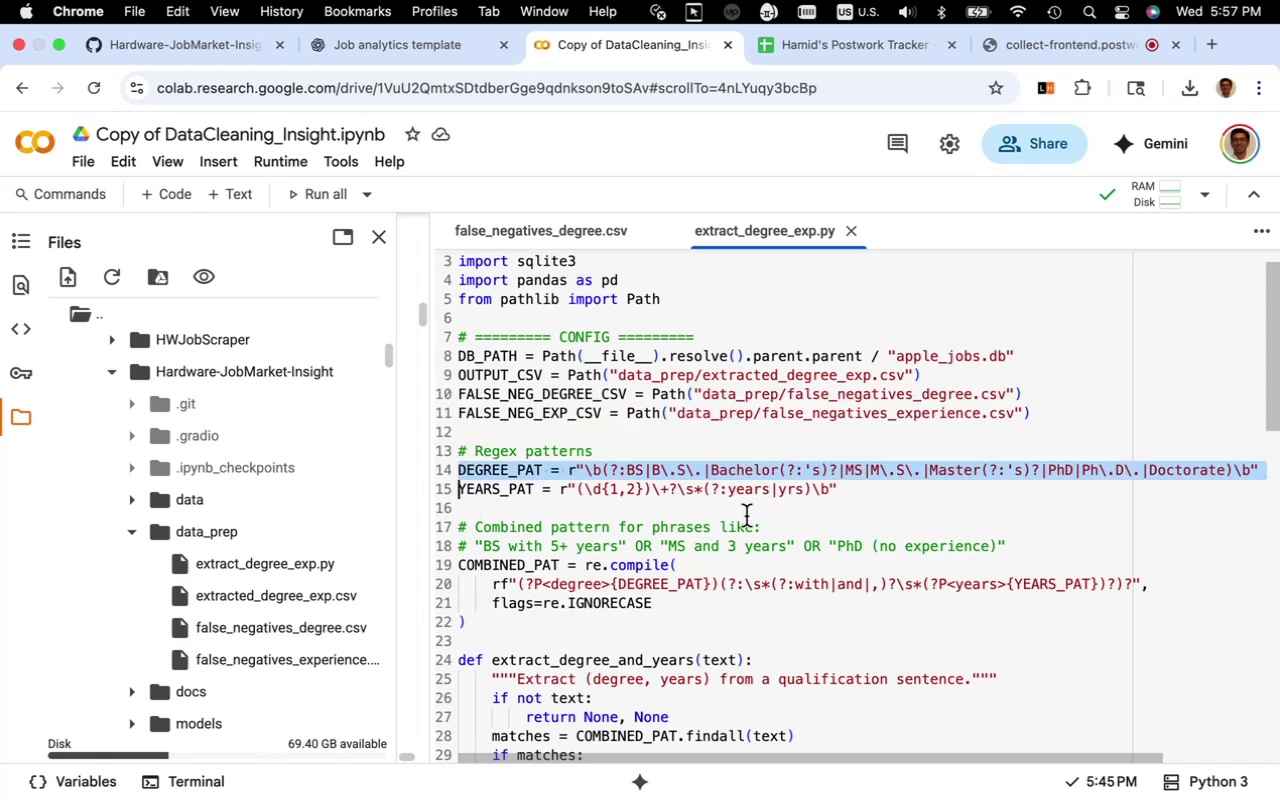 
key(Meta+V)
 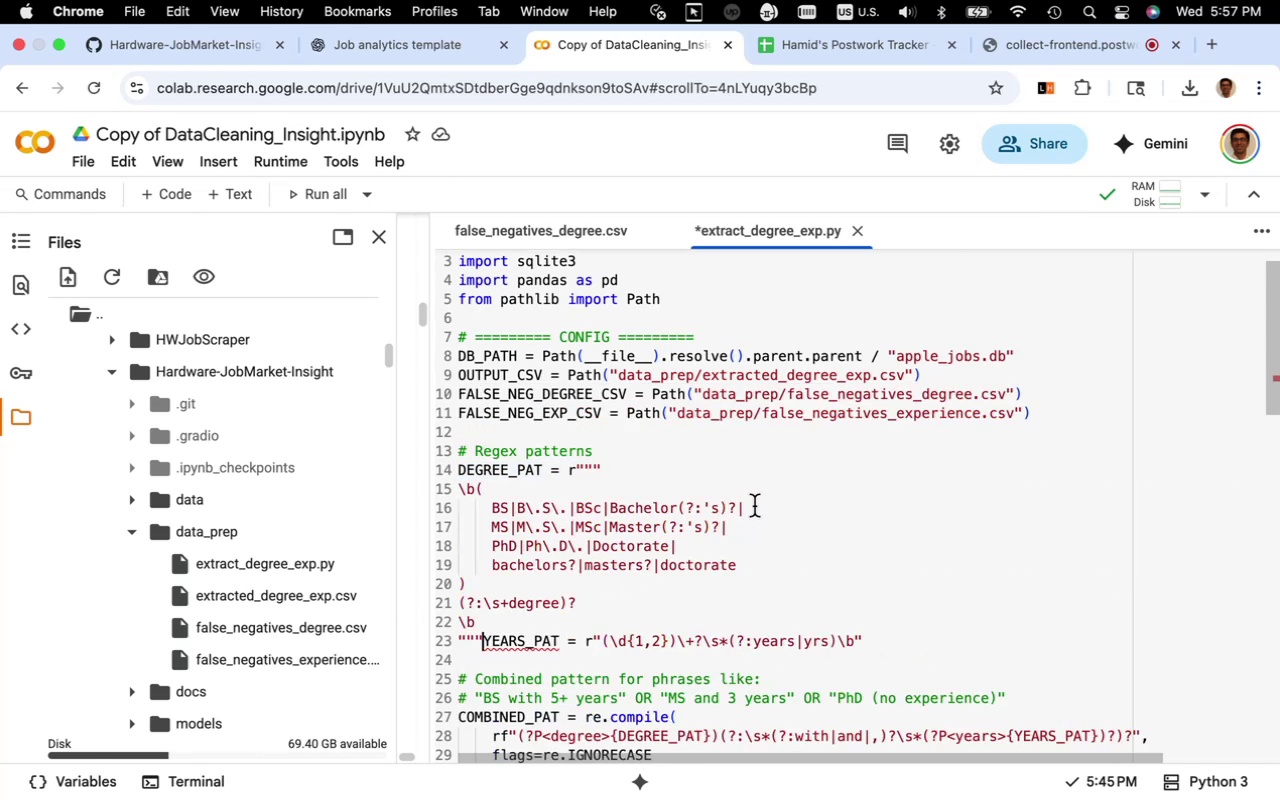 
hold_key(key=CommandLeft, duration=1.09)
 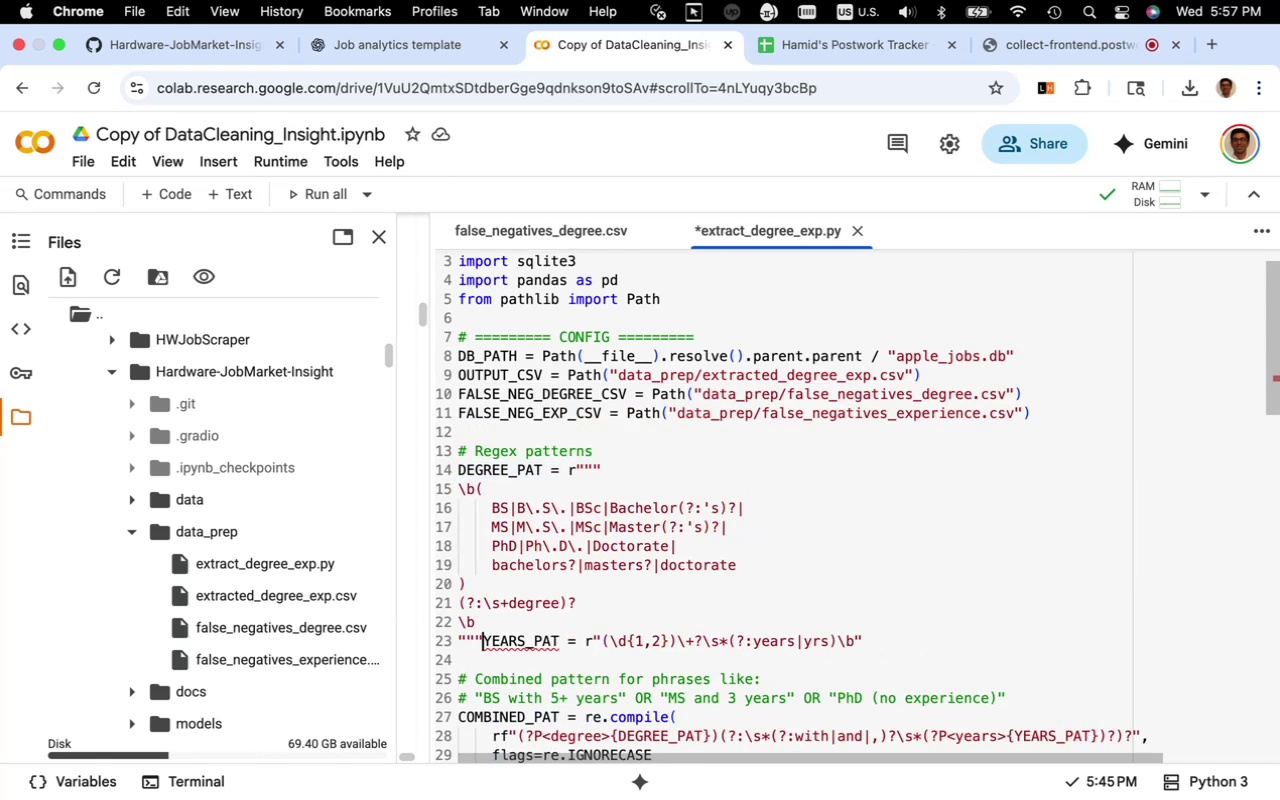 
key(Enter)
 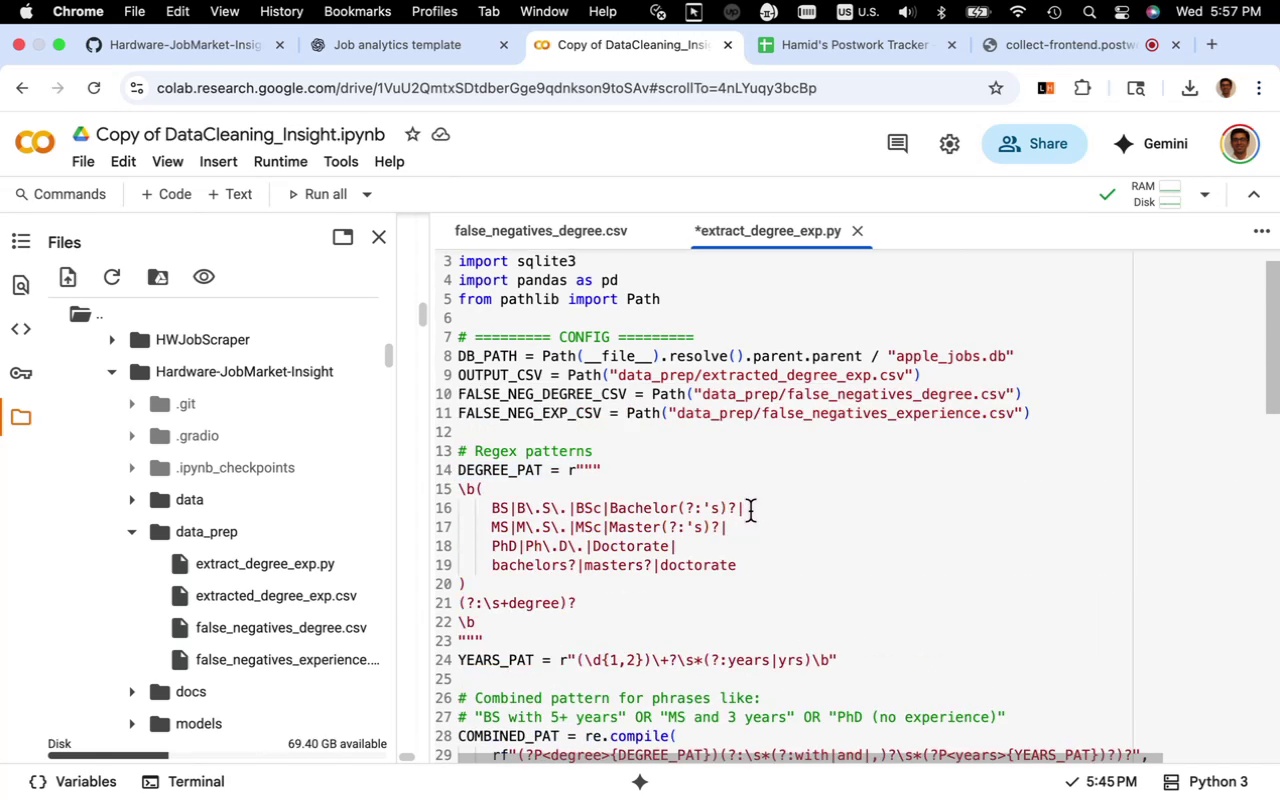 
key(Meta+S)
 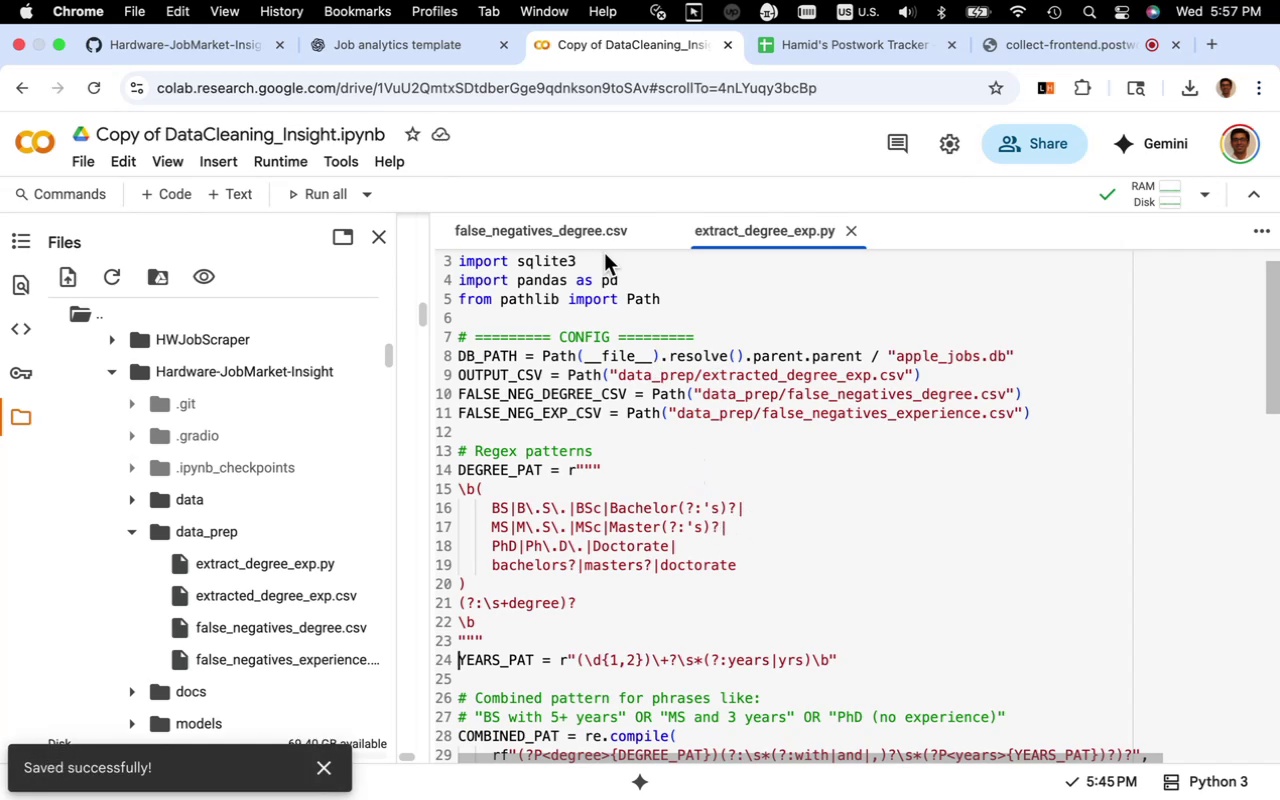 
wait(6.19)
 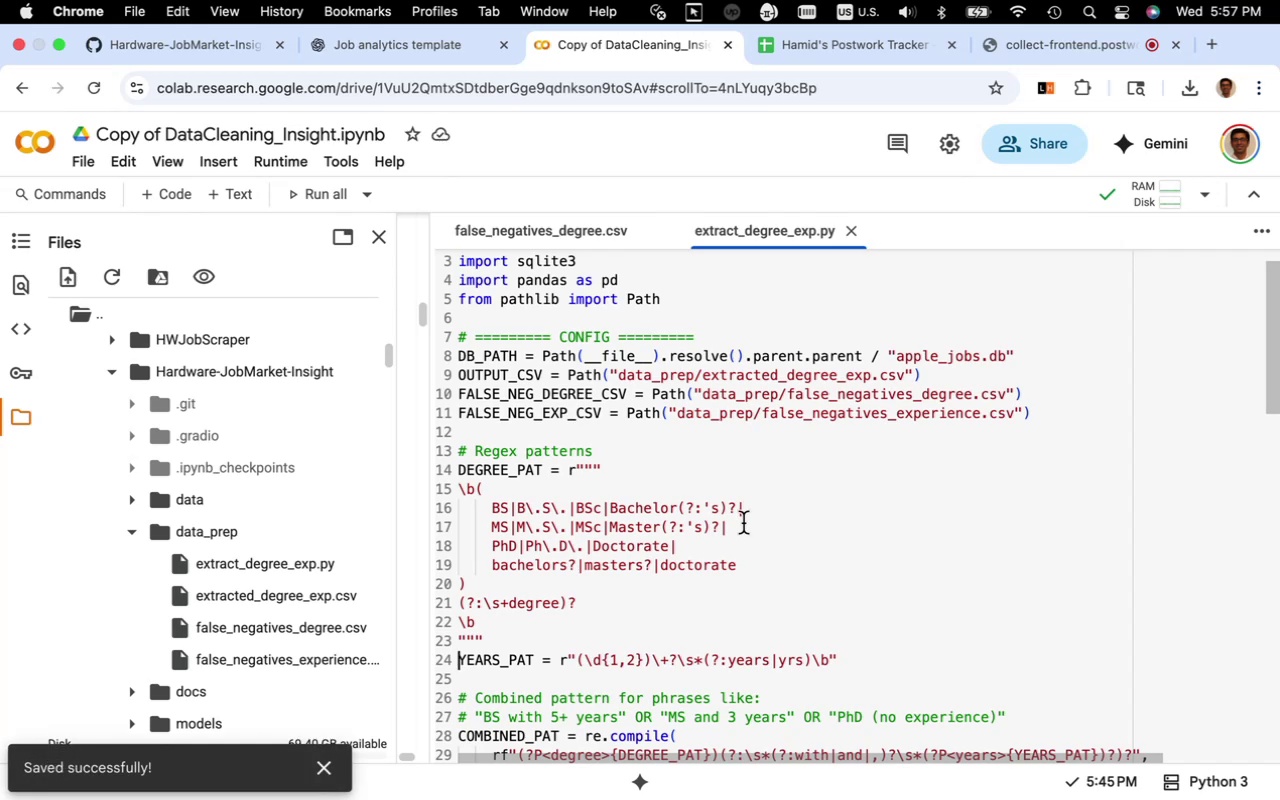 
left_click([600, 236])
 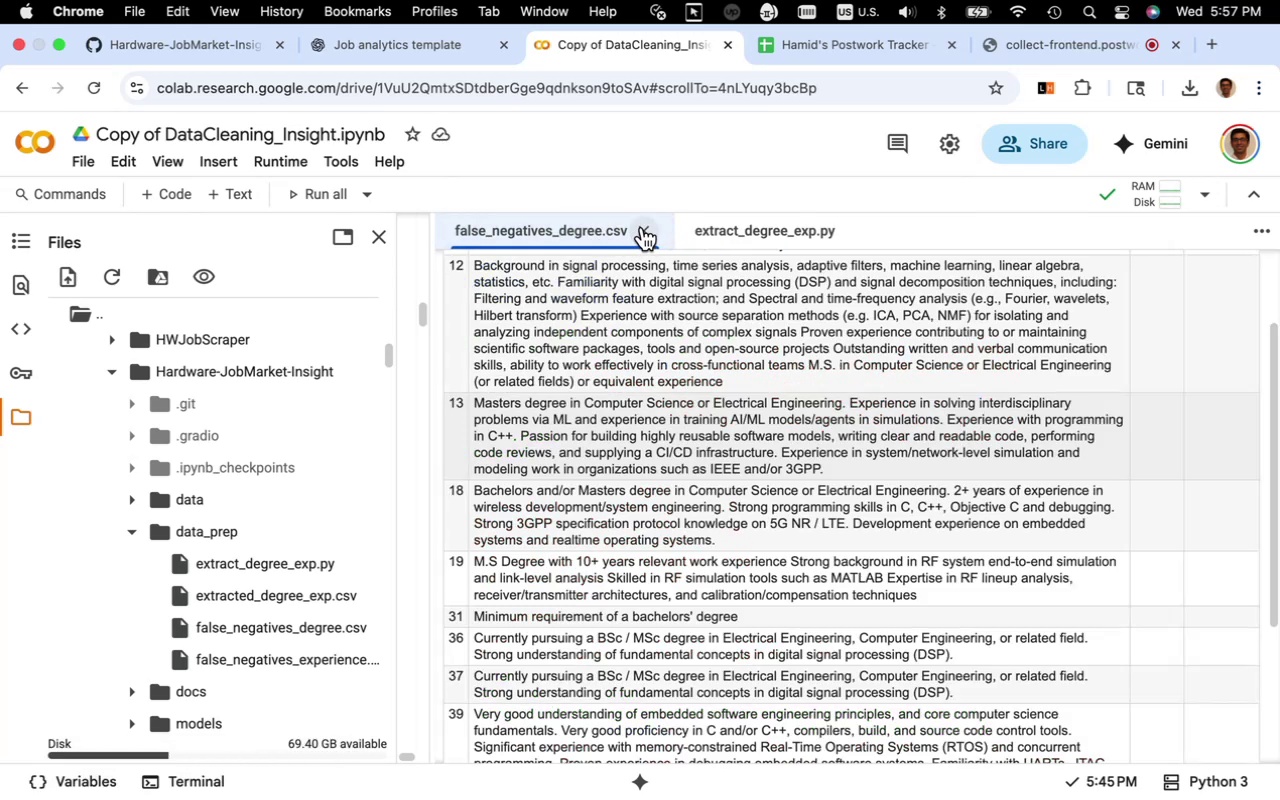 
left_click([642, 227])
 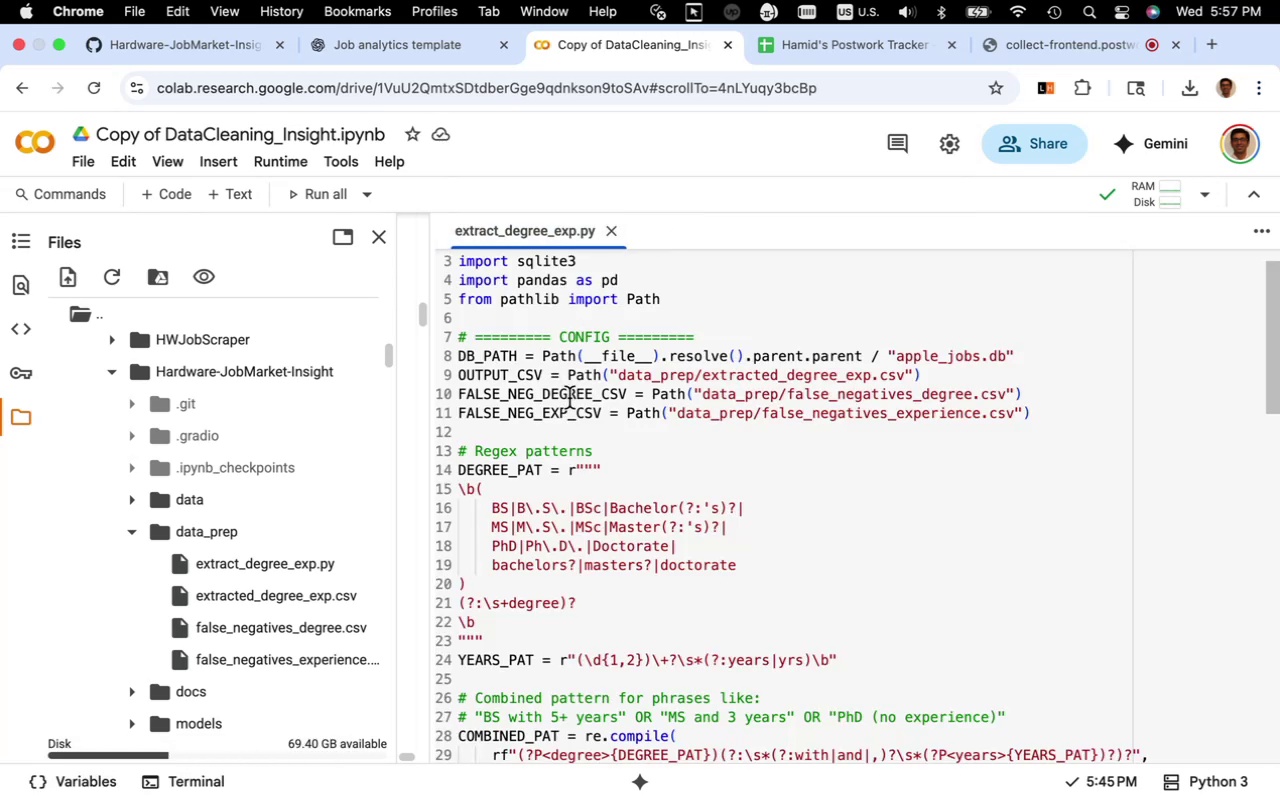 
scroll: coordinate [569, 398], scroll_direction: up, amount: 17.0
 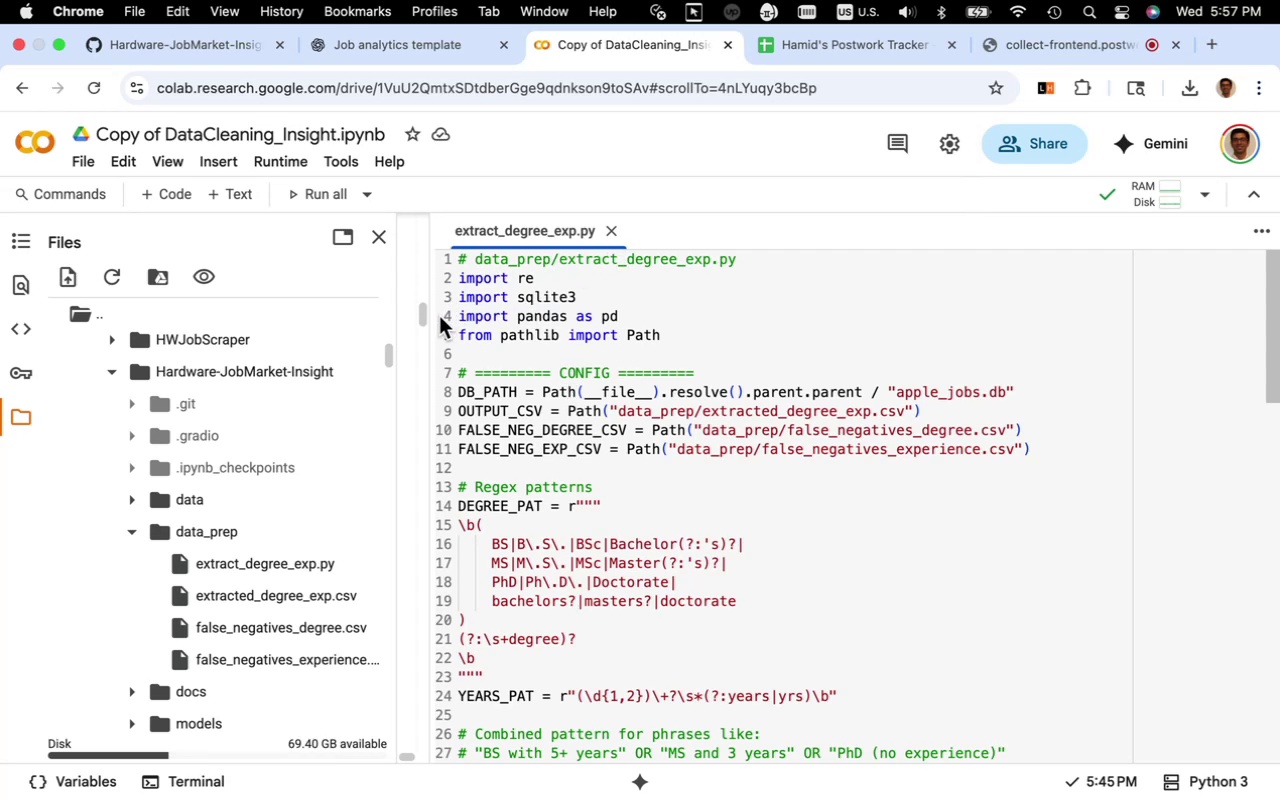 
left_click_drag(start_coordinate=[432, 322], to_coordinate=[893, 316])
 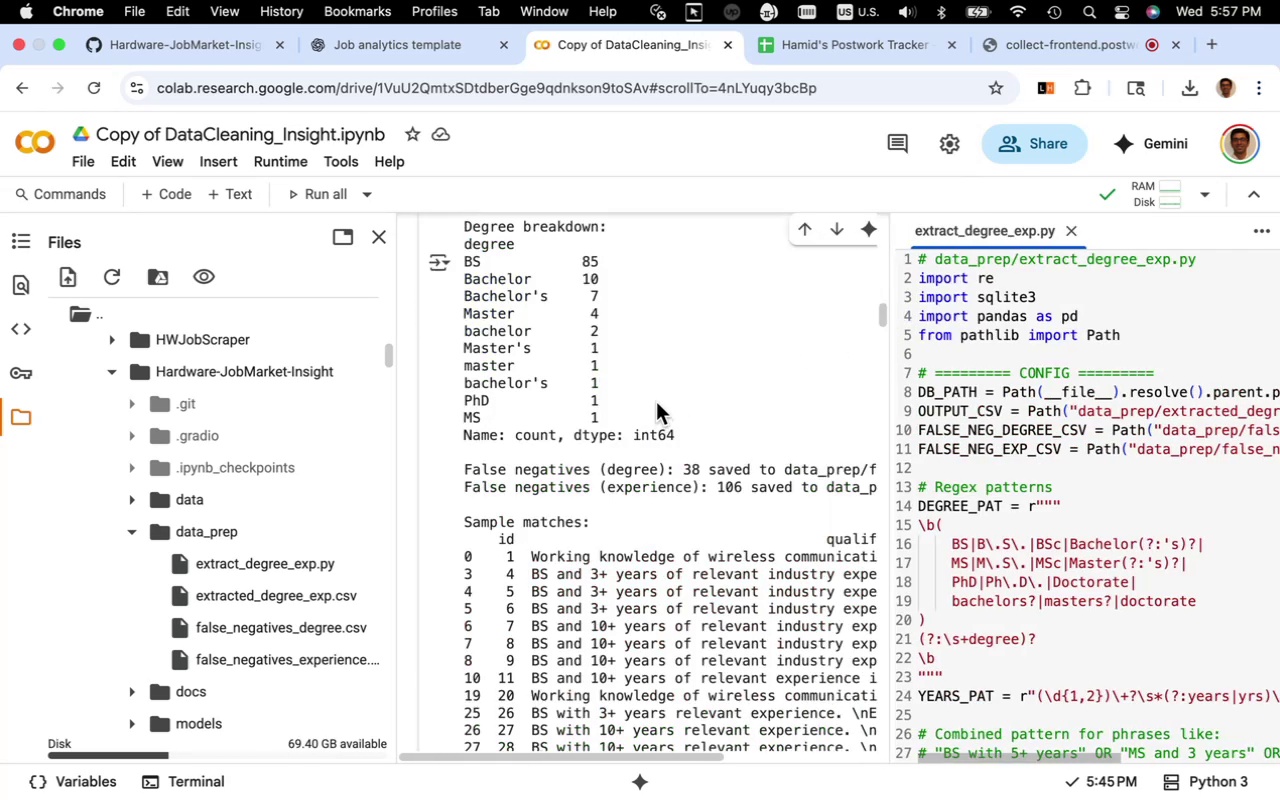 
scroll: coordinate [656, 402], scroll_direction: up, amount: 5.0
 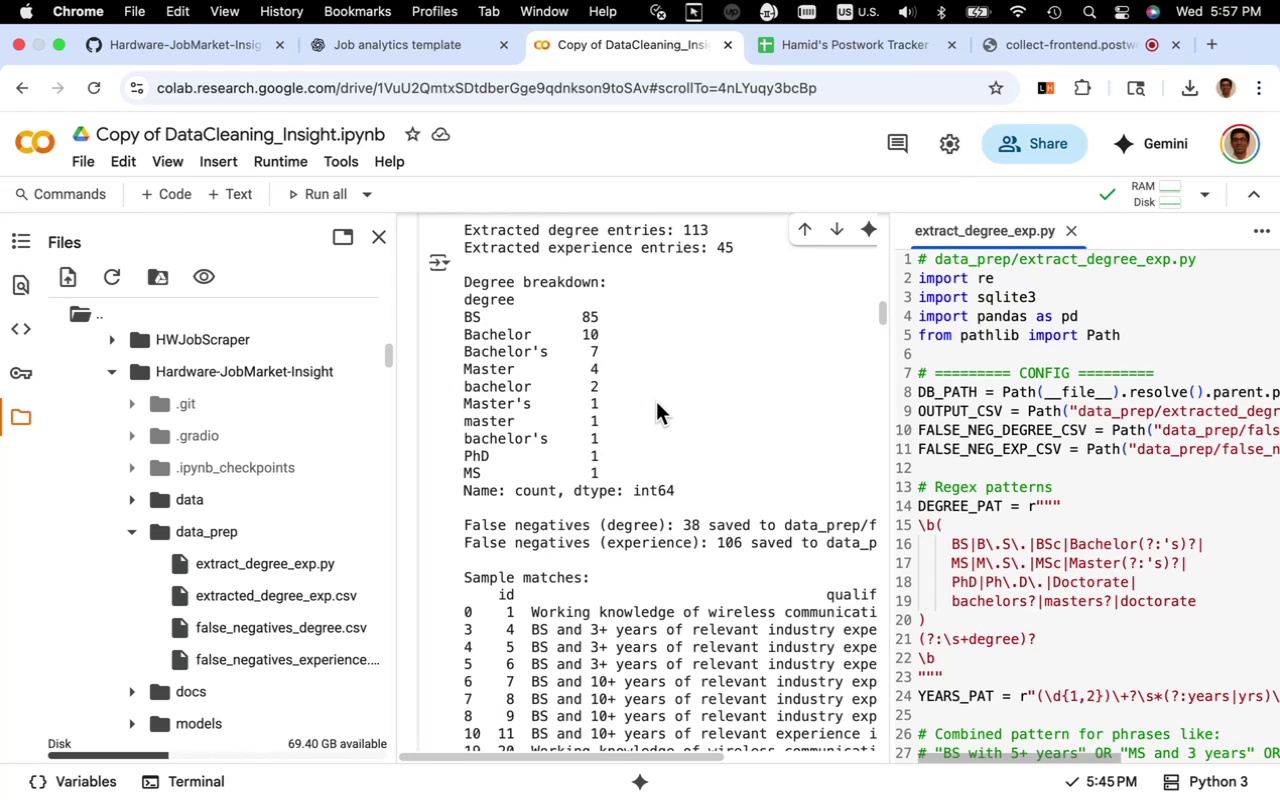 
wait(5.82)
 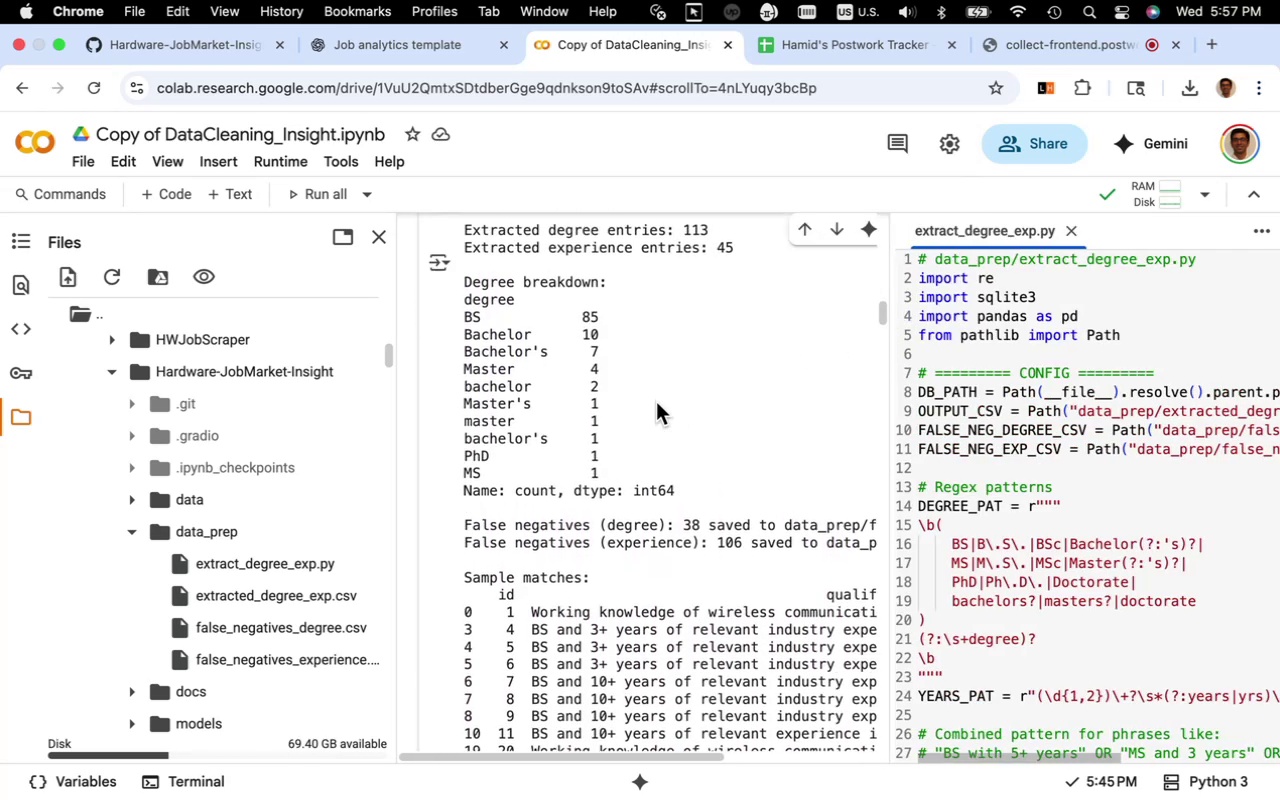 
scroll: coordinate [656, 402], scroll_direction: up, amount: 6.0
 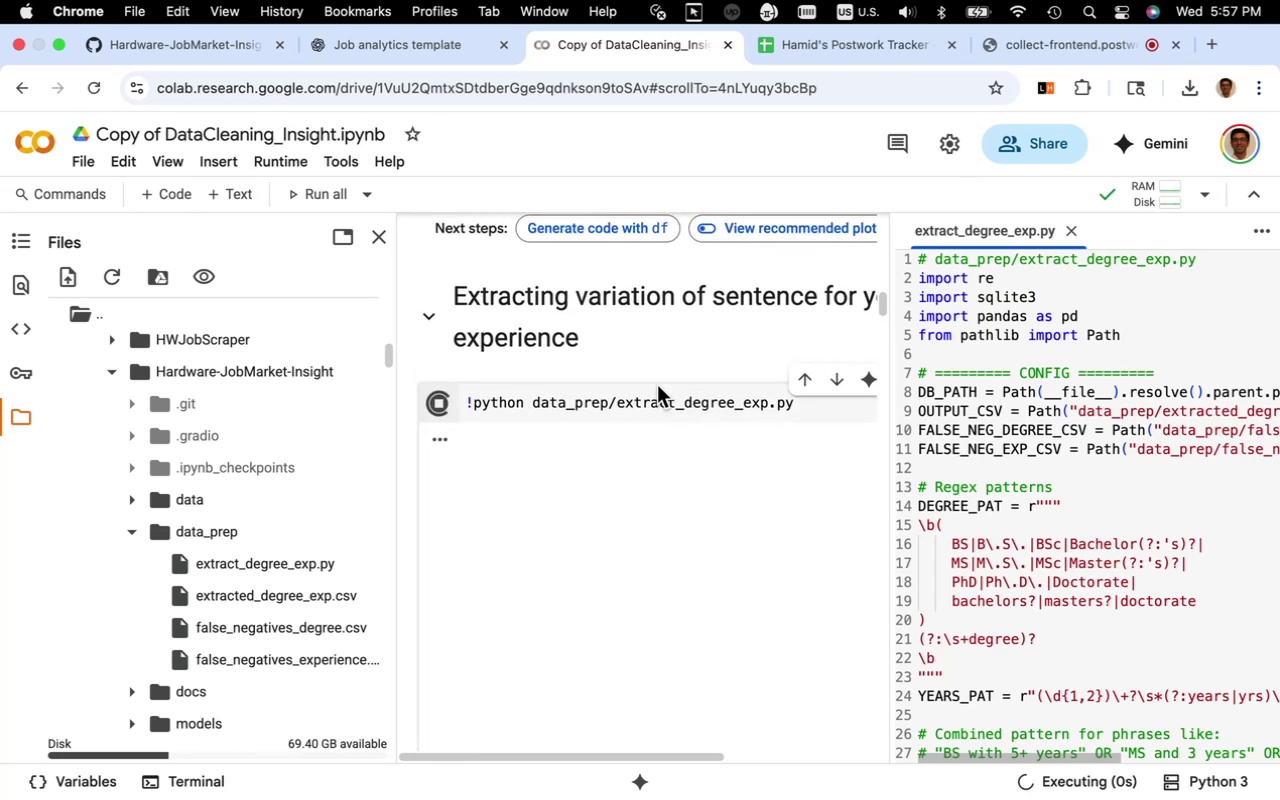 
scroll: coordinate [658, 385], scroll_direction: down, amount: 3.0
 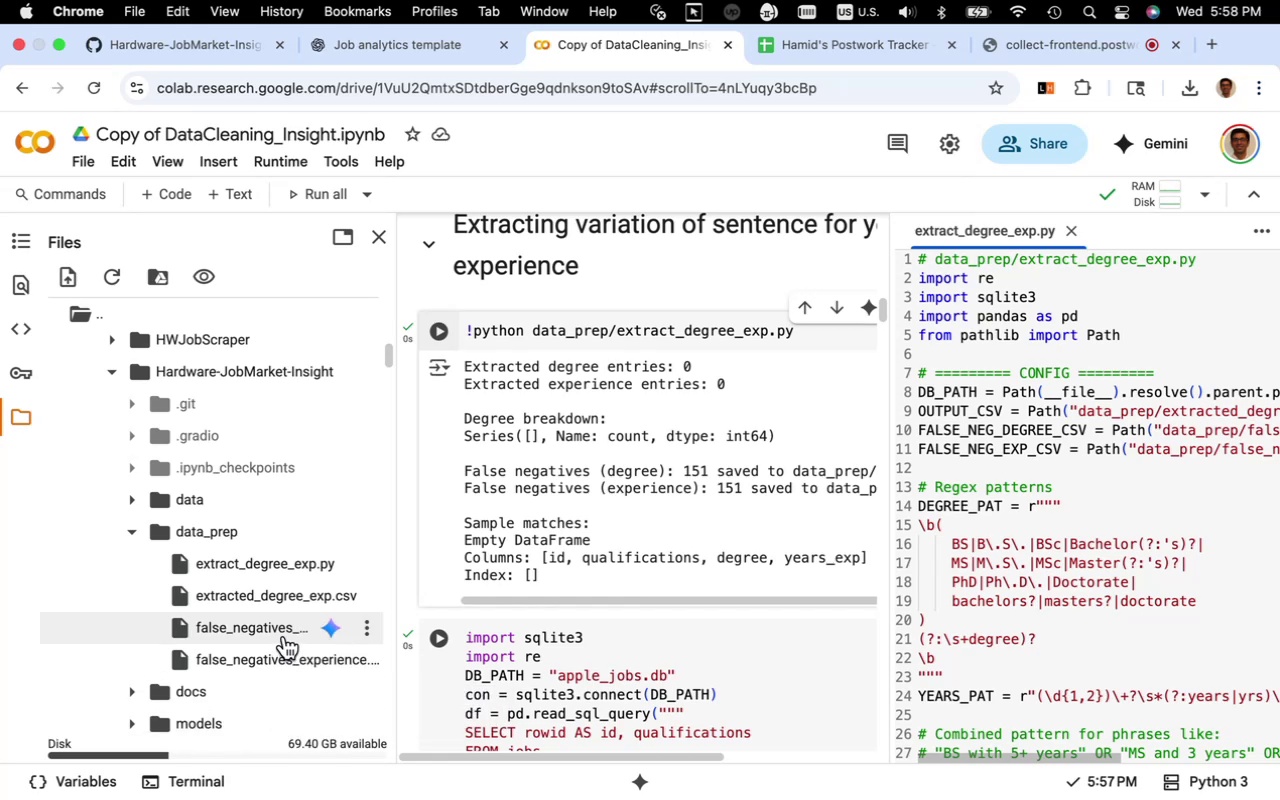 
wait(27.44)
 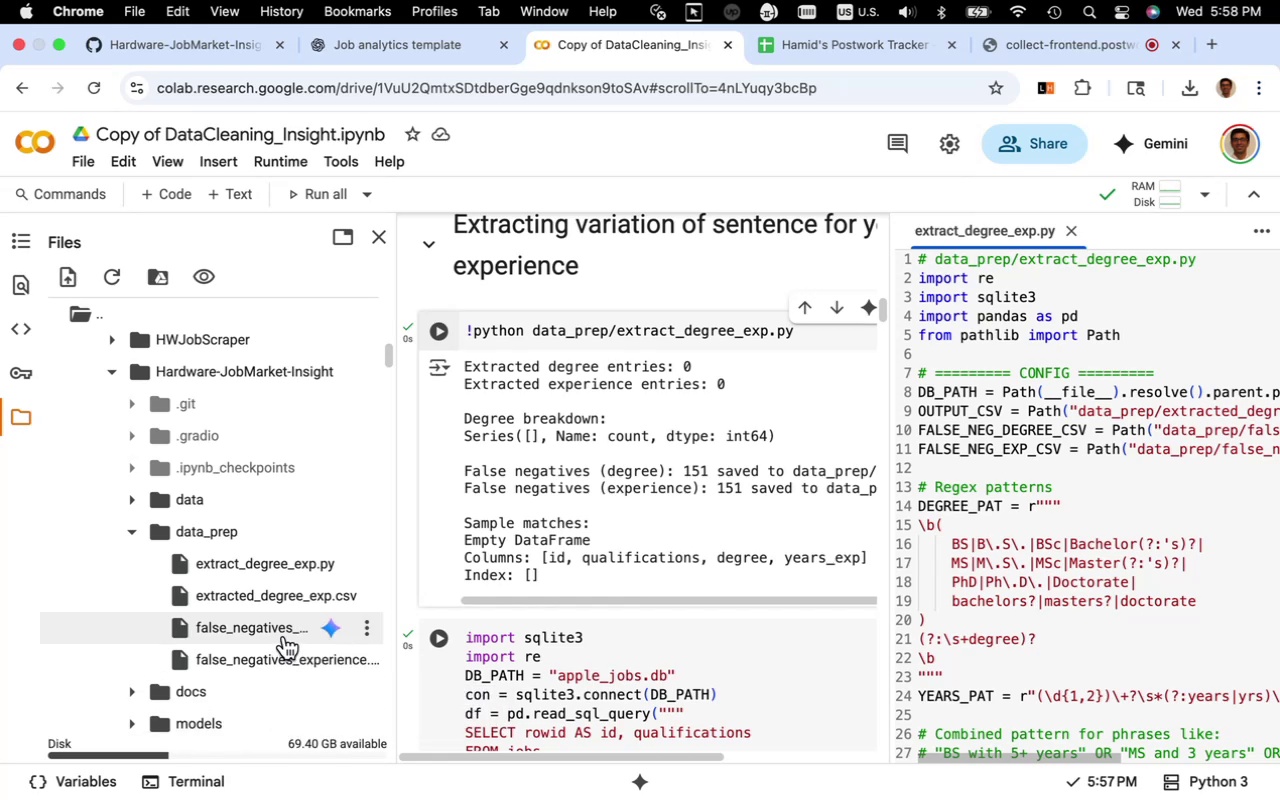 
double_click([271, 599])
 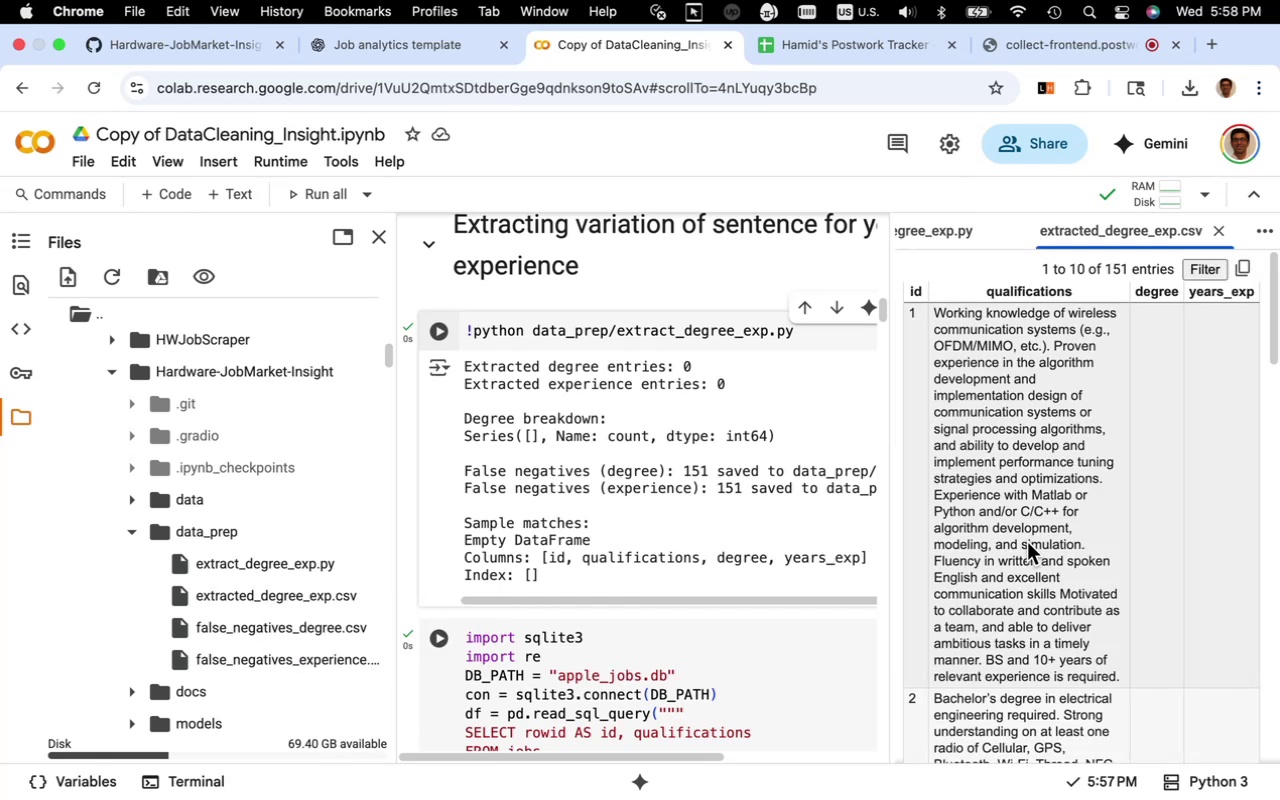 
scroll: coordinate [1027, 542], scroll_direction: down, amount: 4.0
 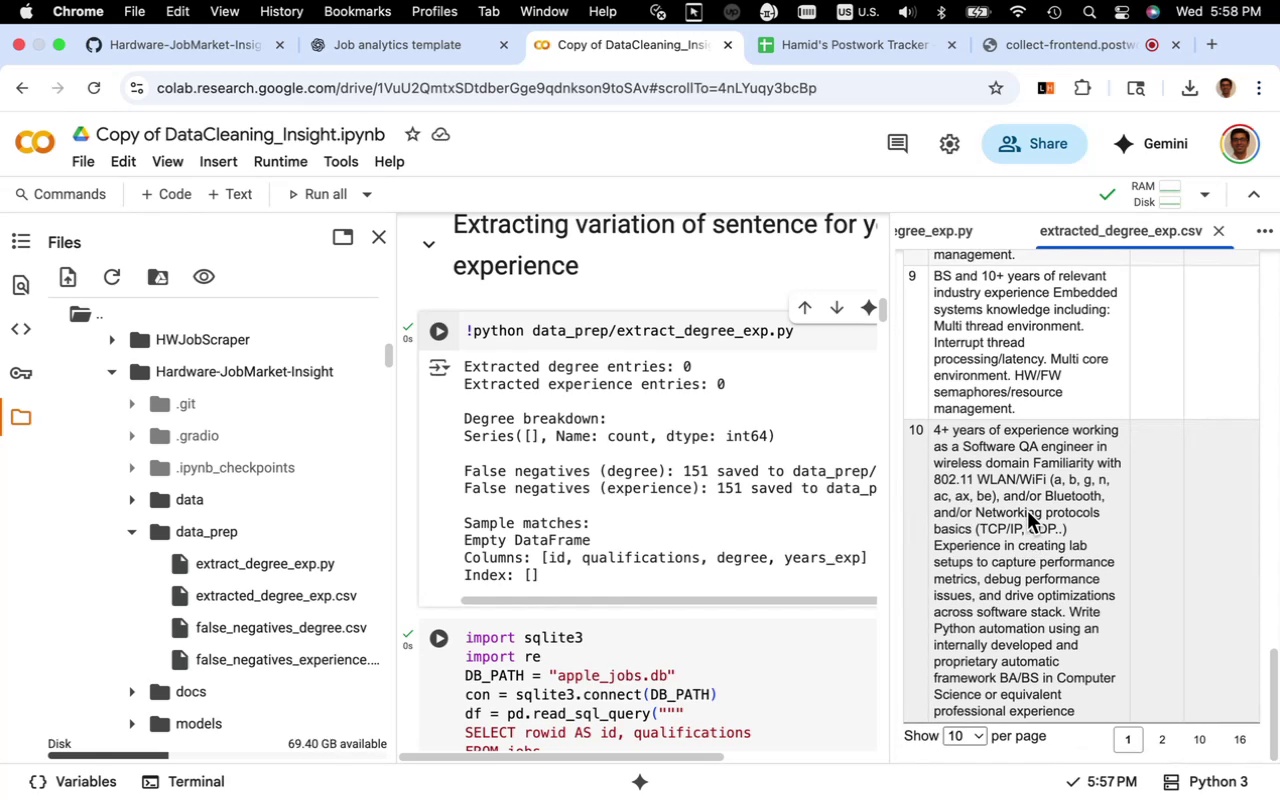 
scroll: coordinate [1027, 511], scroll_direction: up, amount: 61.0
 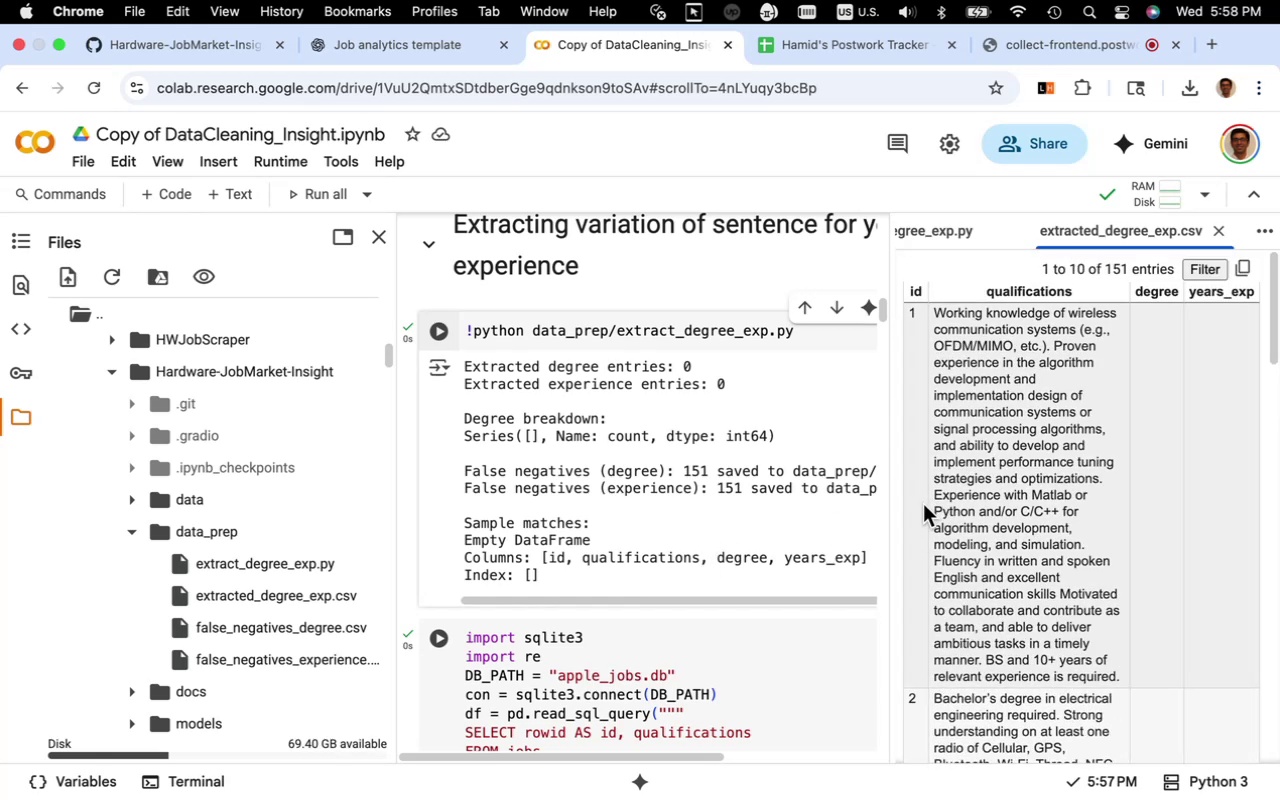 
wait(9.68)
 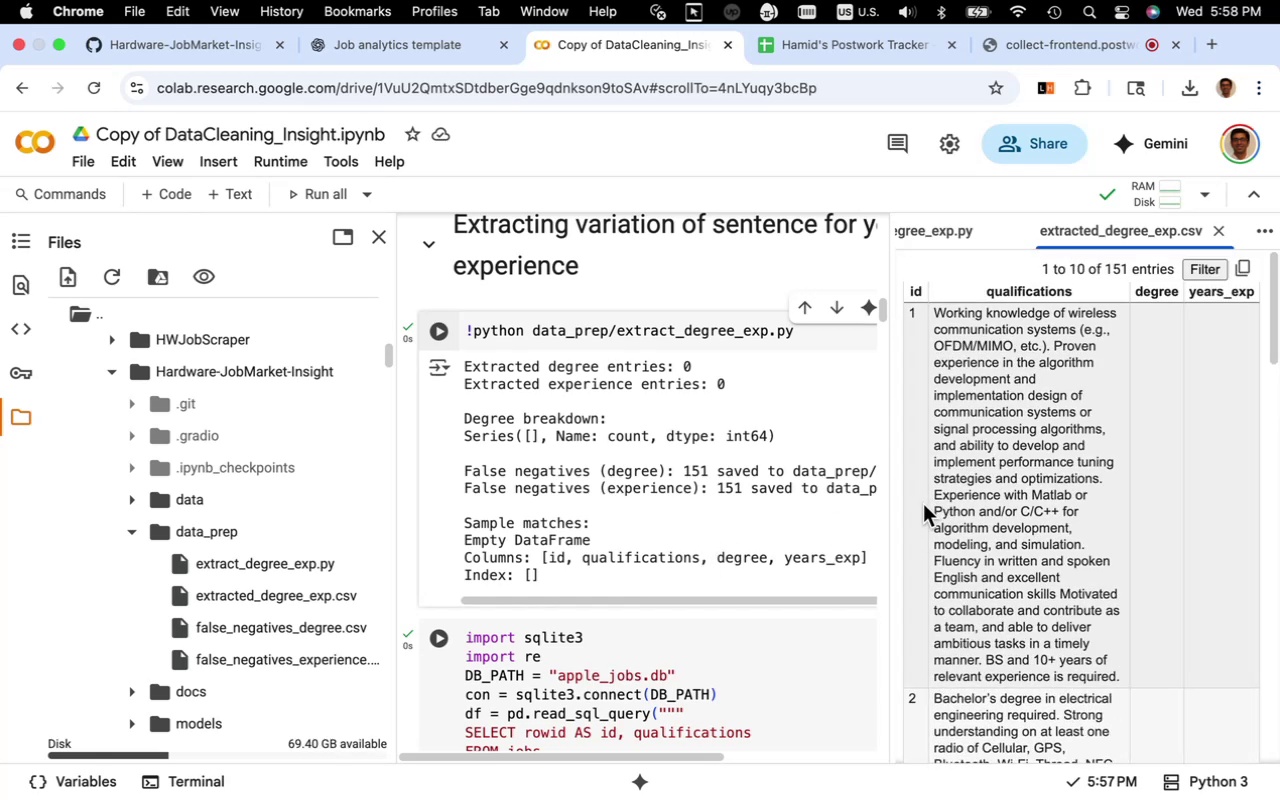 
left_click([1095, 231])
 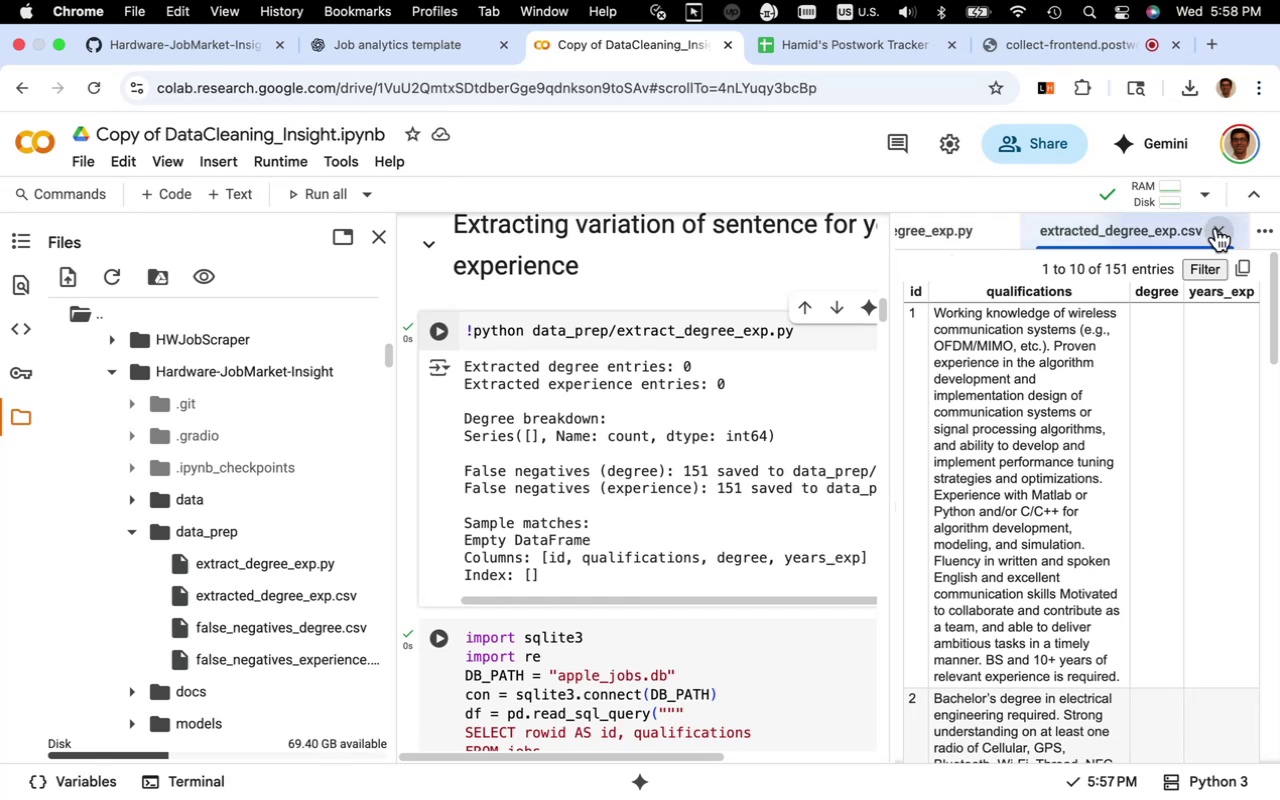 
left_click([1216, 228])
 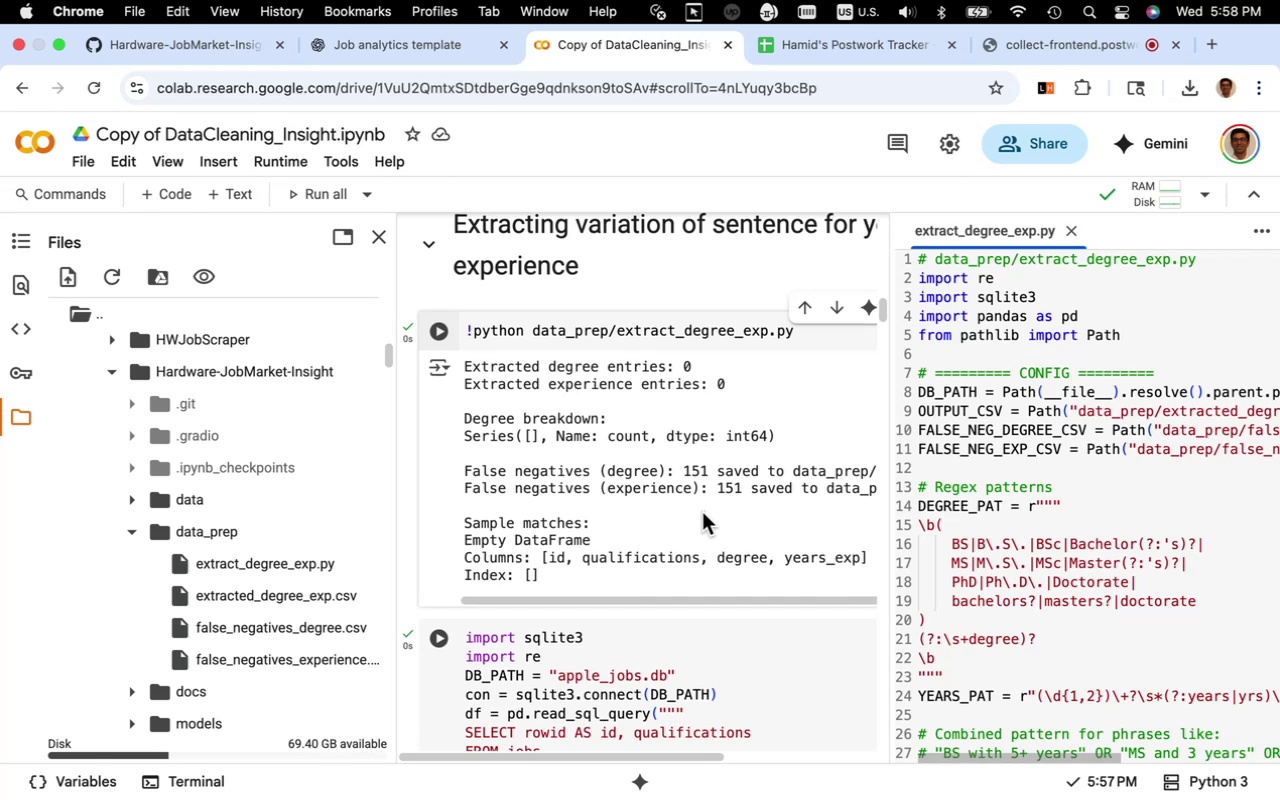 
wait(12.18)
 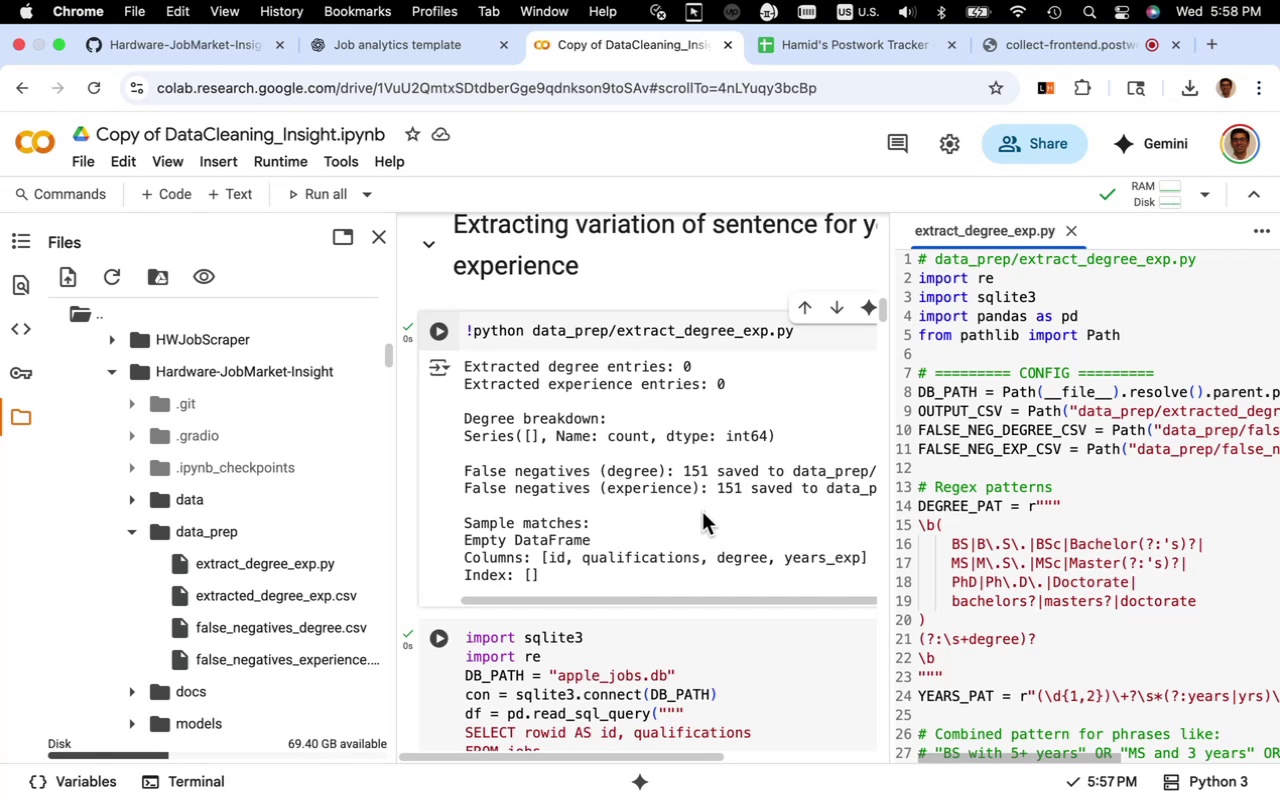 
left_click([940, 536])
 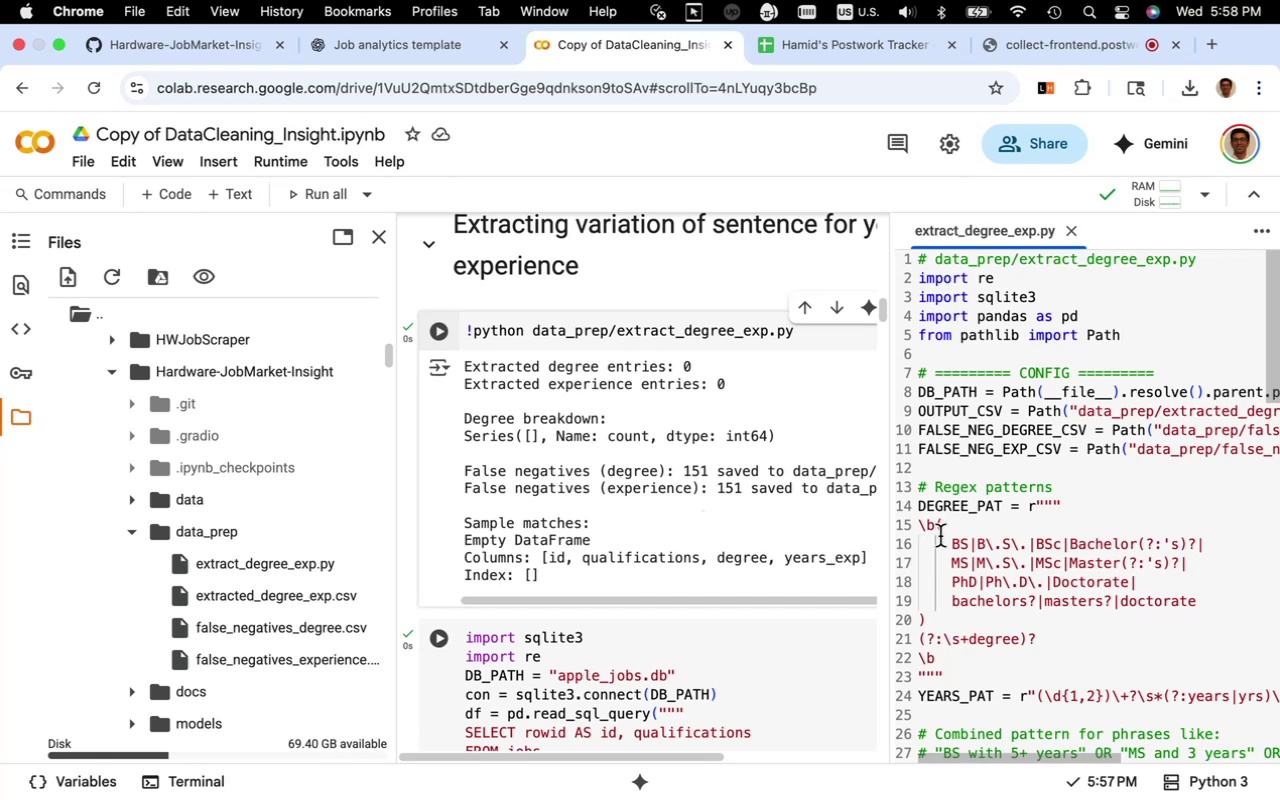 
key(Meta+Z)
 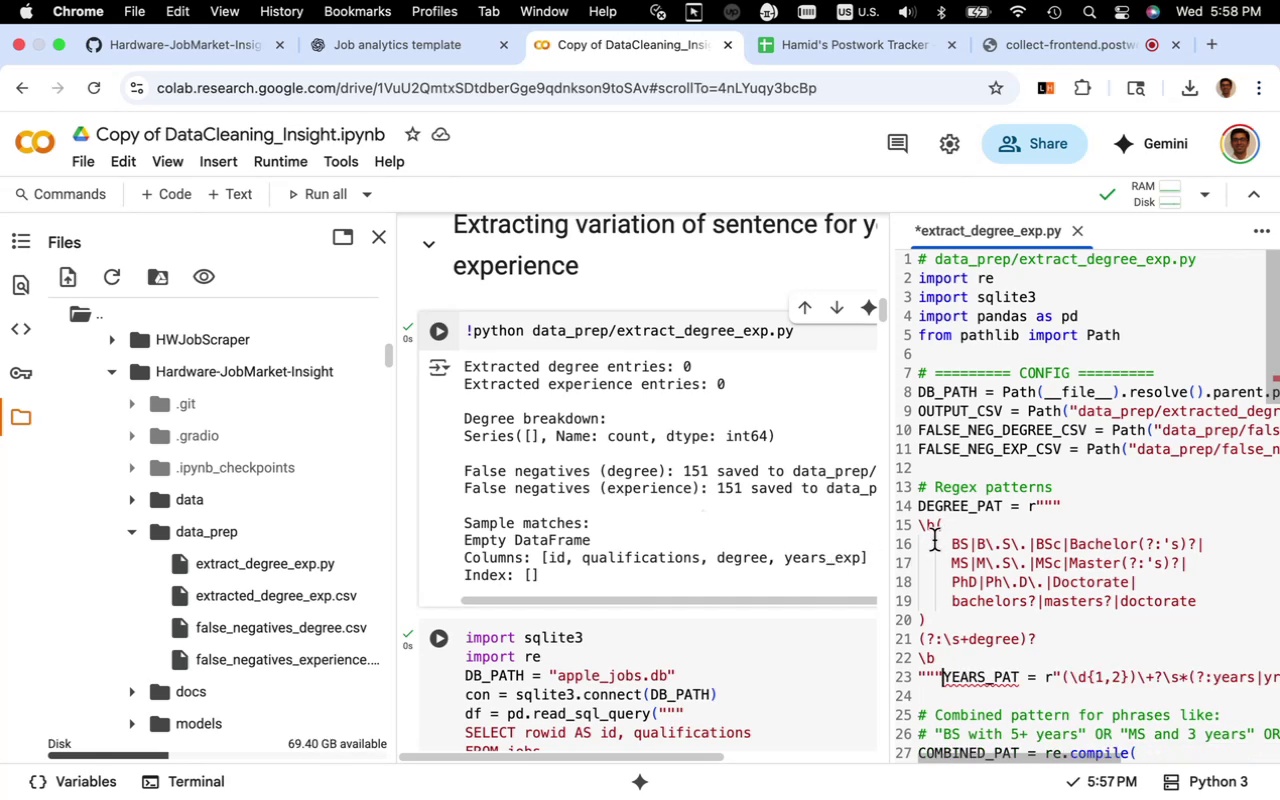 
key(Meta+Z)
 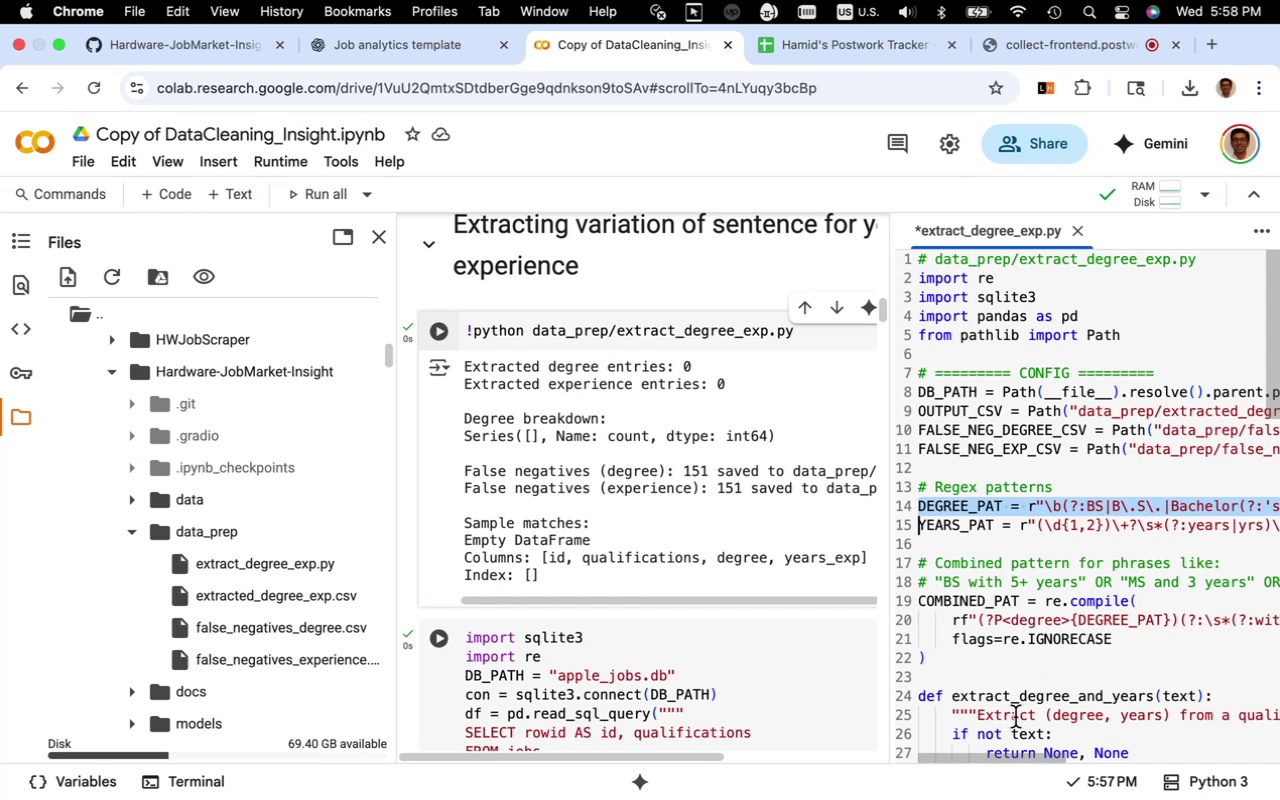 
wait(5.38)
 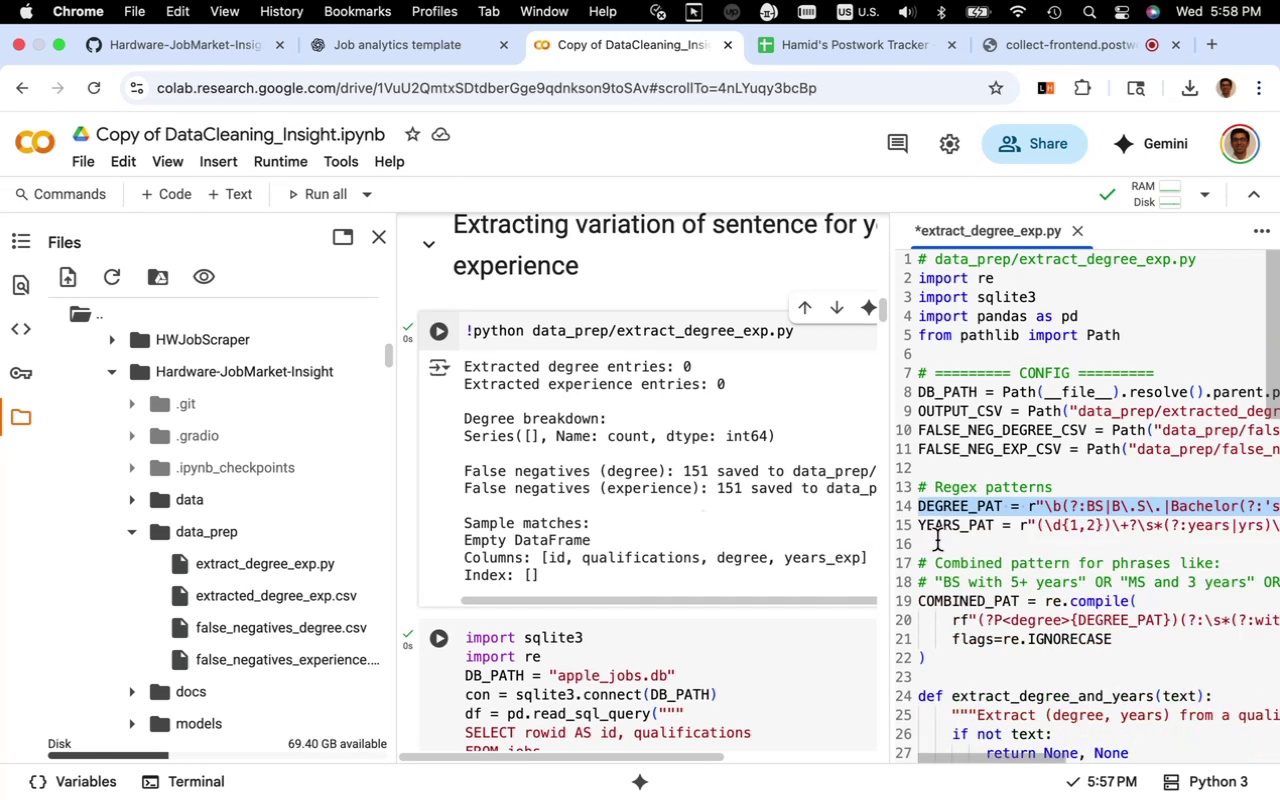 
left_click_drag(start_coordinate=[1009, 760], to_coordinate=[943, 774])
 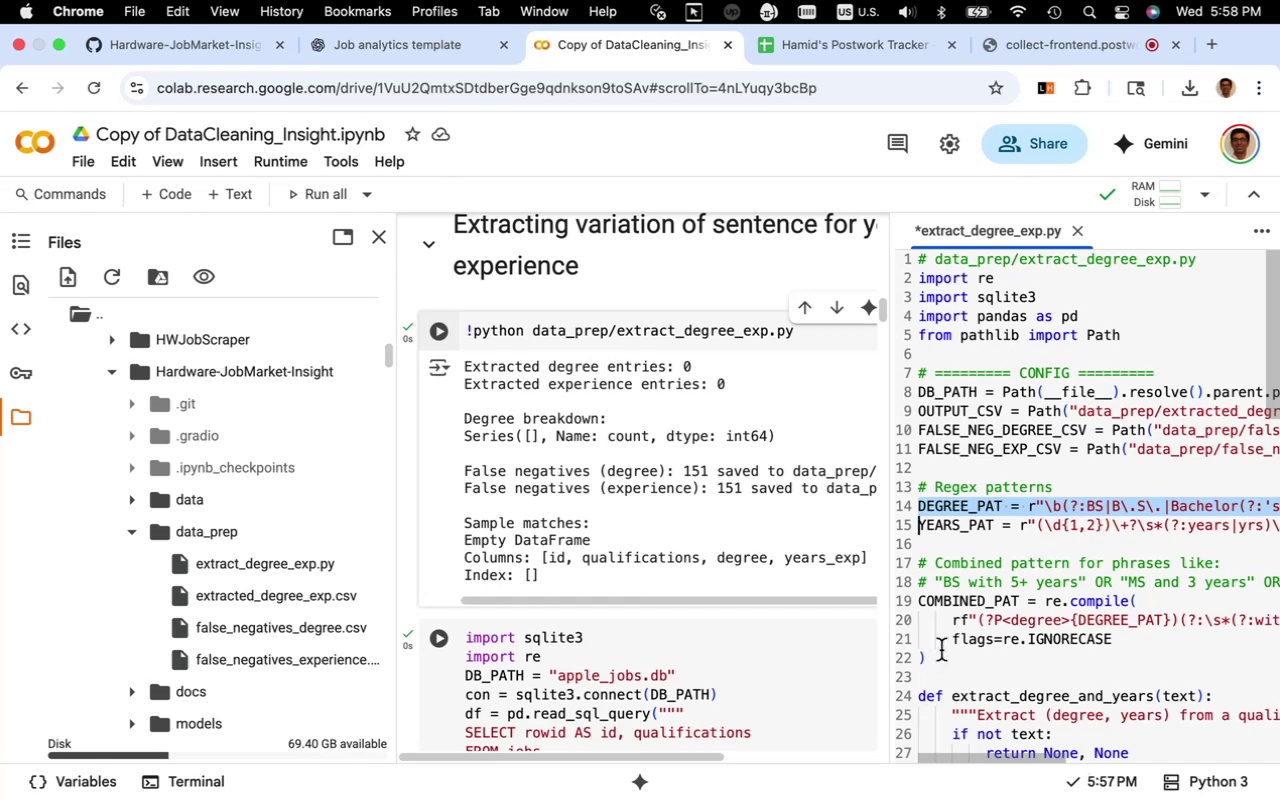 
scroll: coordinate [941, 650], scroll_direction: down, amount: 1.0
 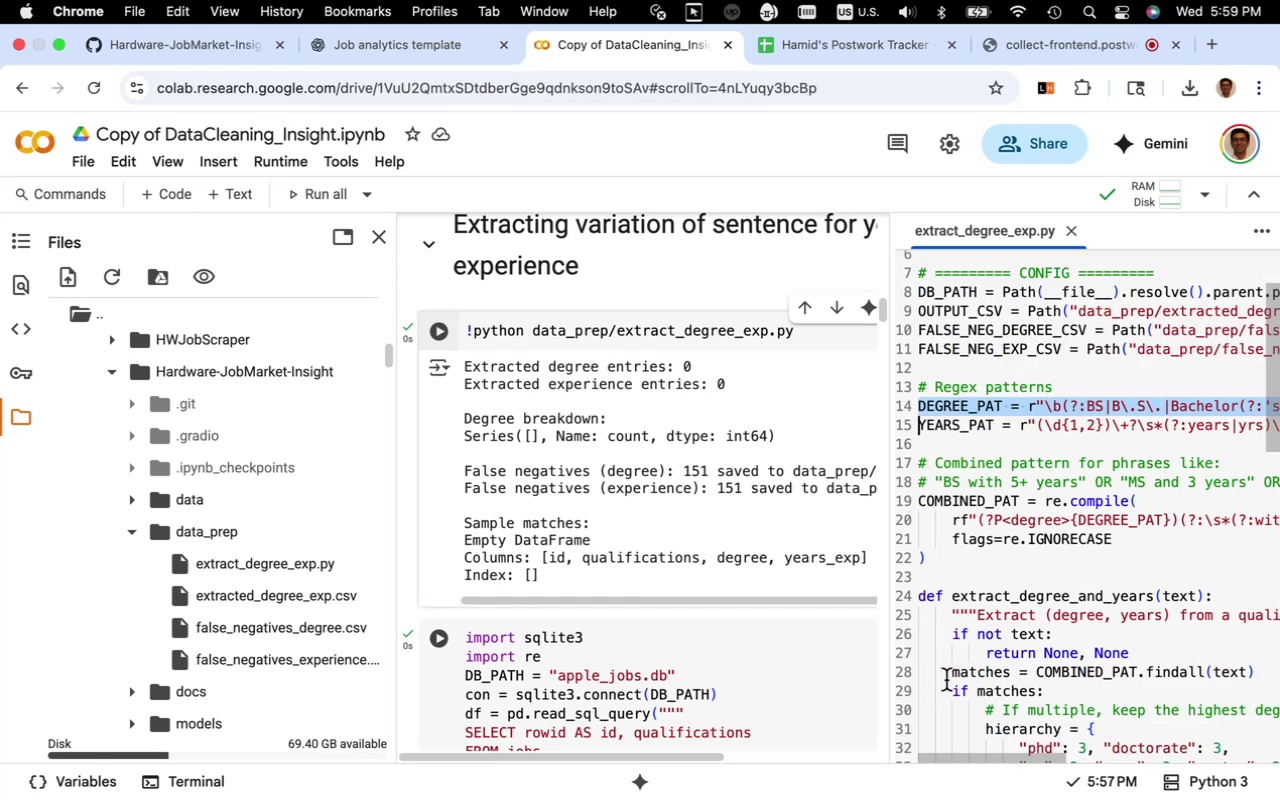 
wait(6.6)
 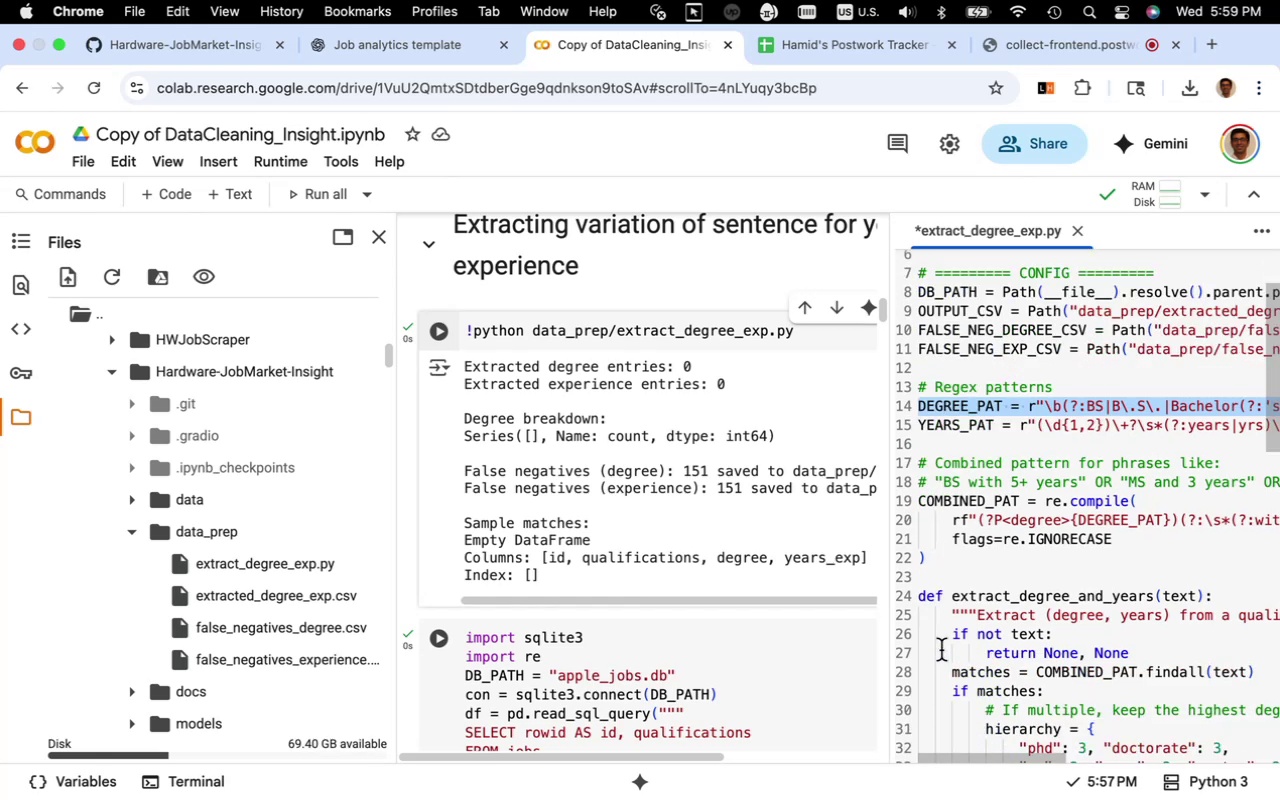 
left_click([395, 50])
 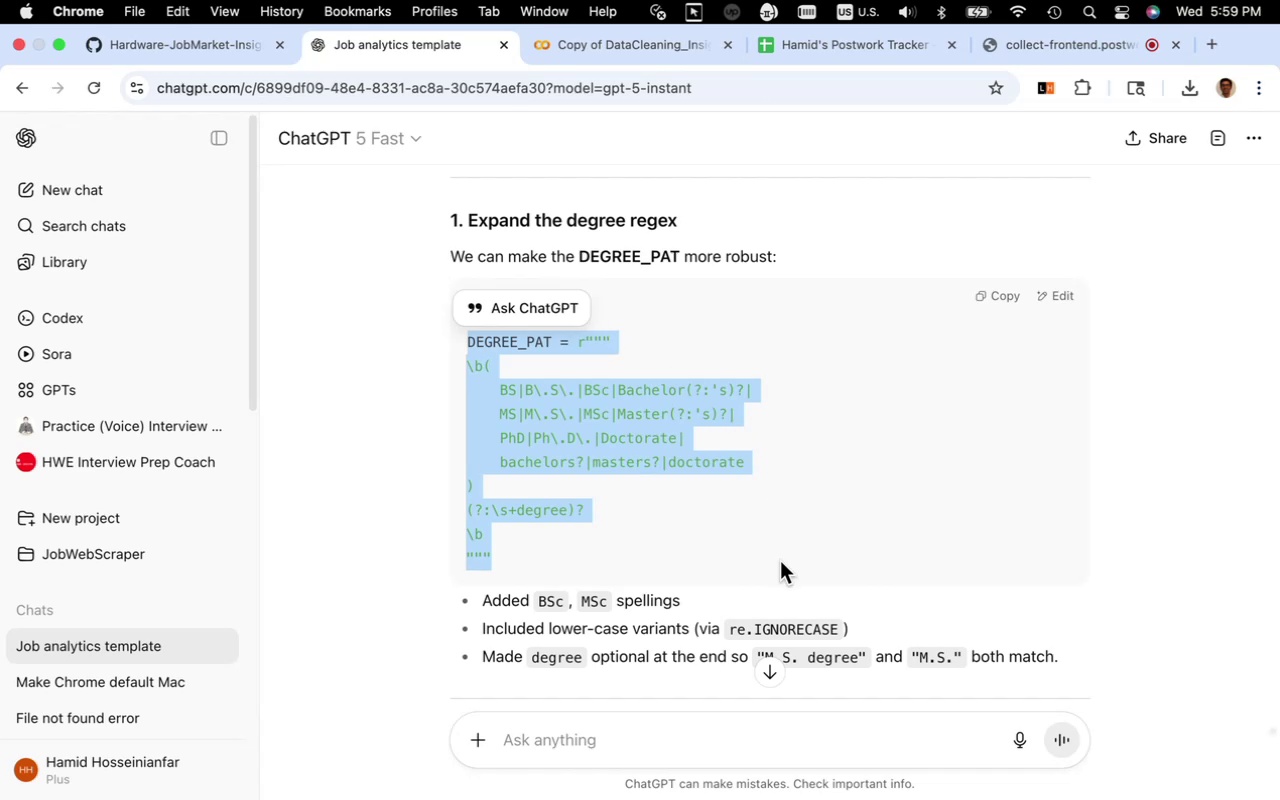 
left_click([780, 561])
 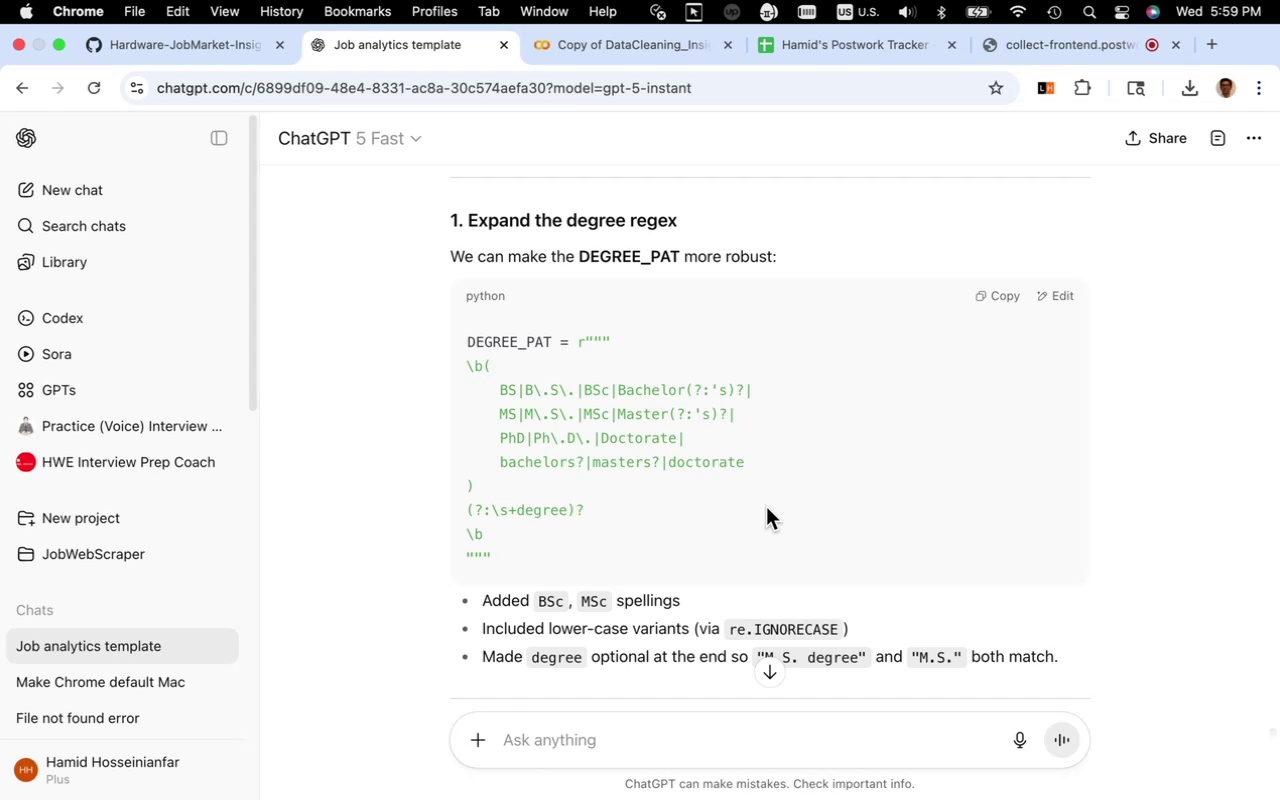 
wait(18.86)
 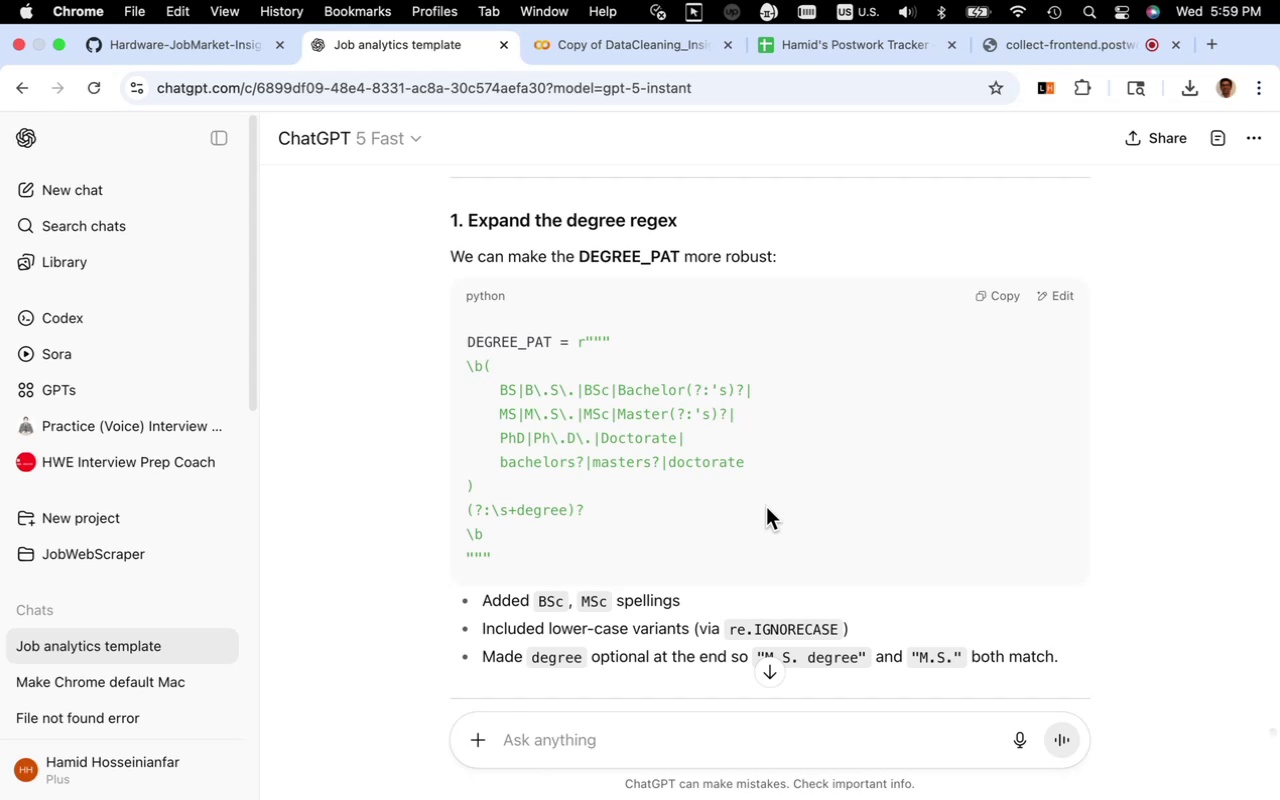 
left_click_drag(start_coordinate=[607, 391], to_coordinate=[585, 392])
 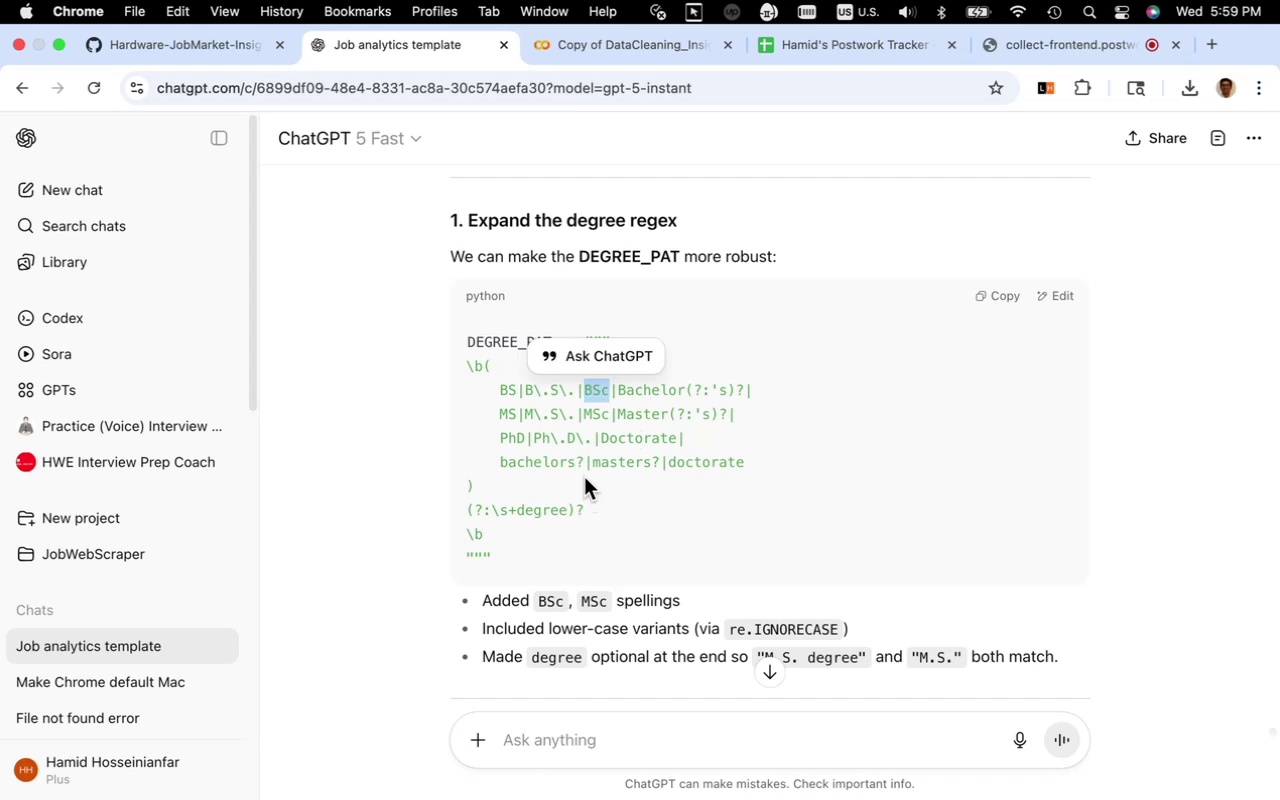 
key(Meta+C)
 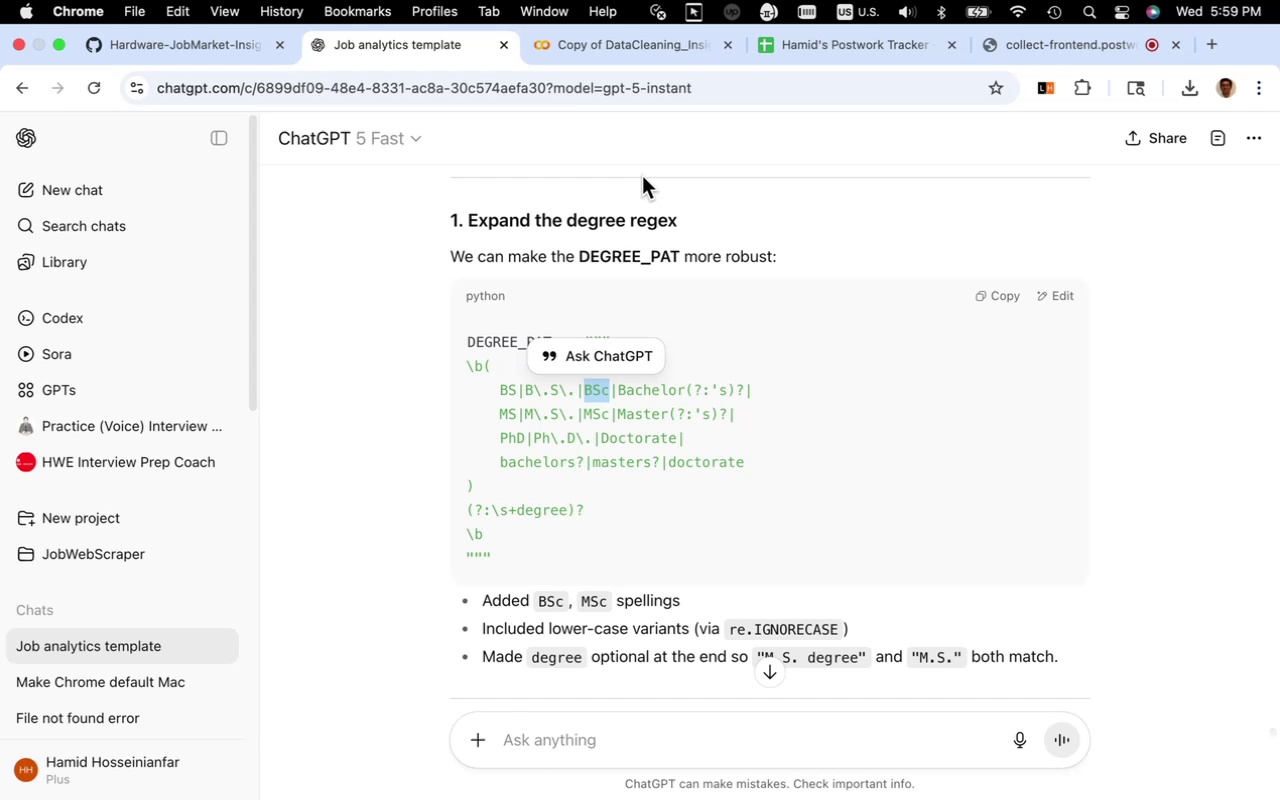 
wait(7.31)
 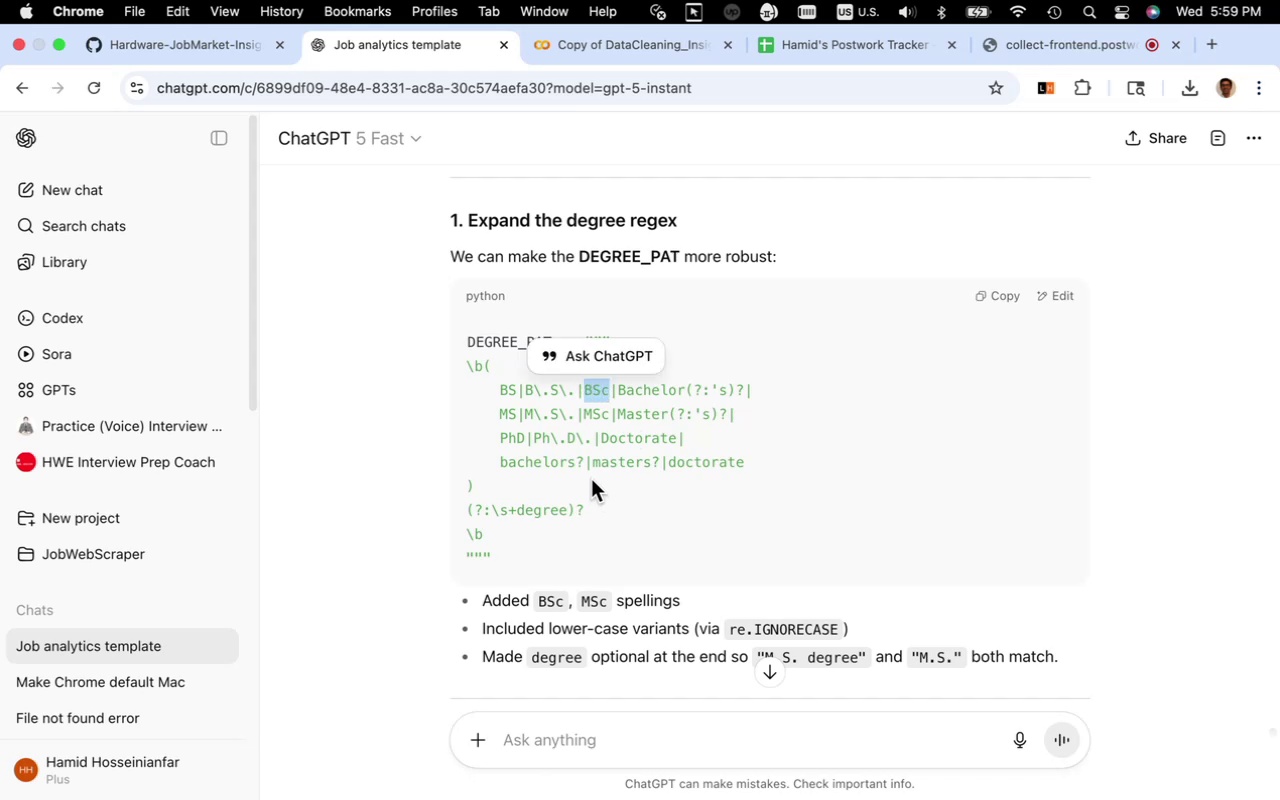 
left_click([598, 57])
 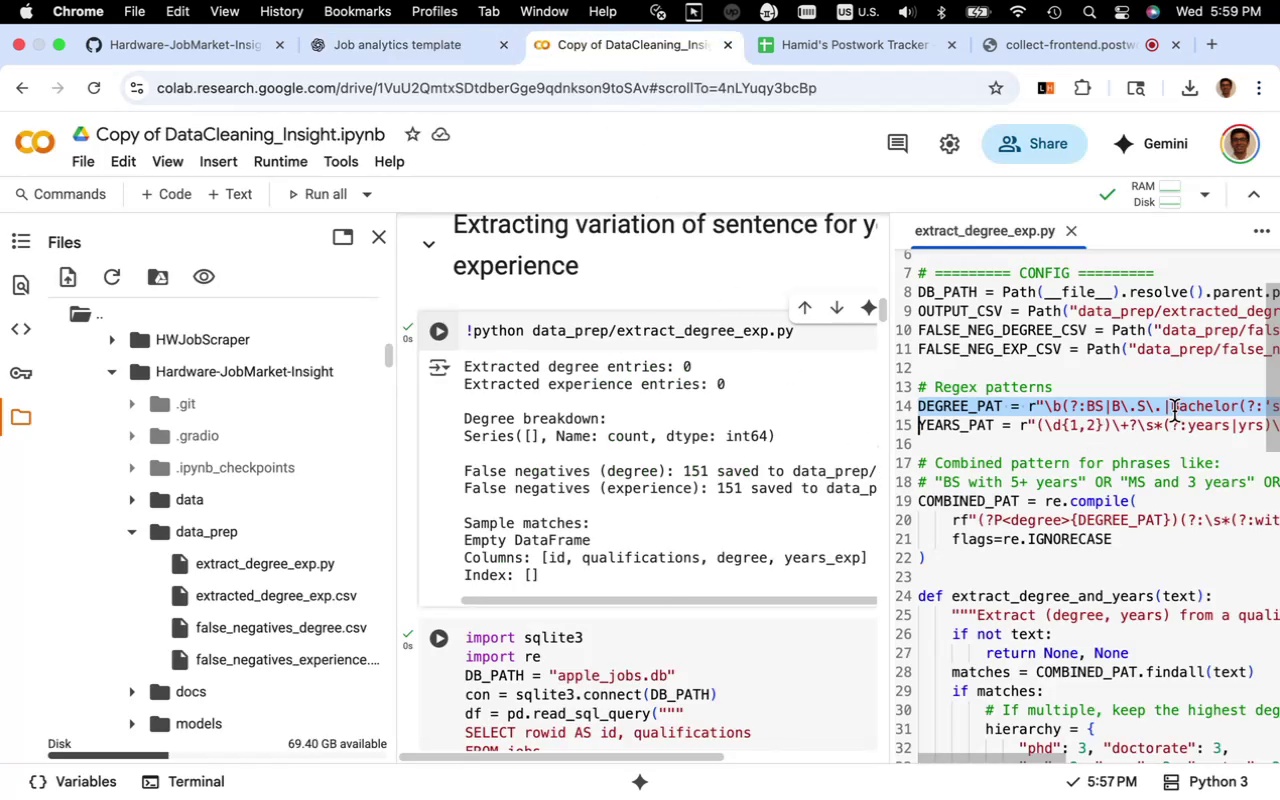 
left_click([1171, 412])
 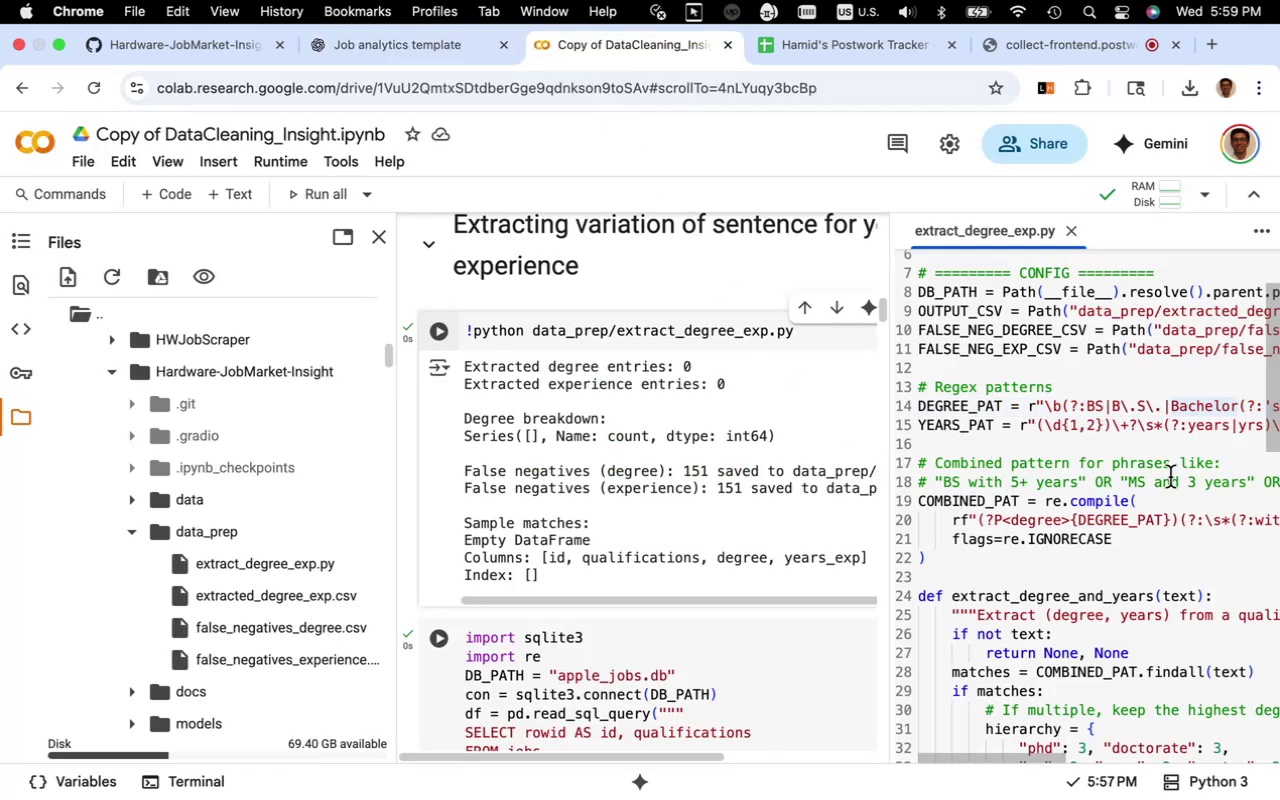 
key(Meta+V)
 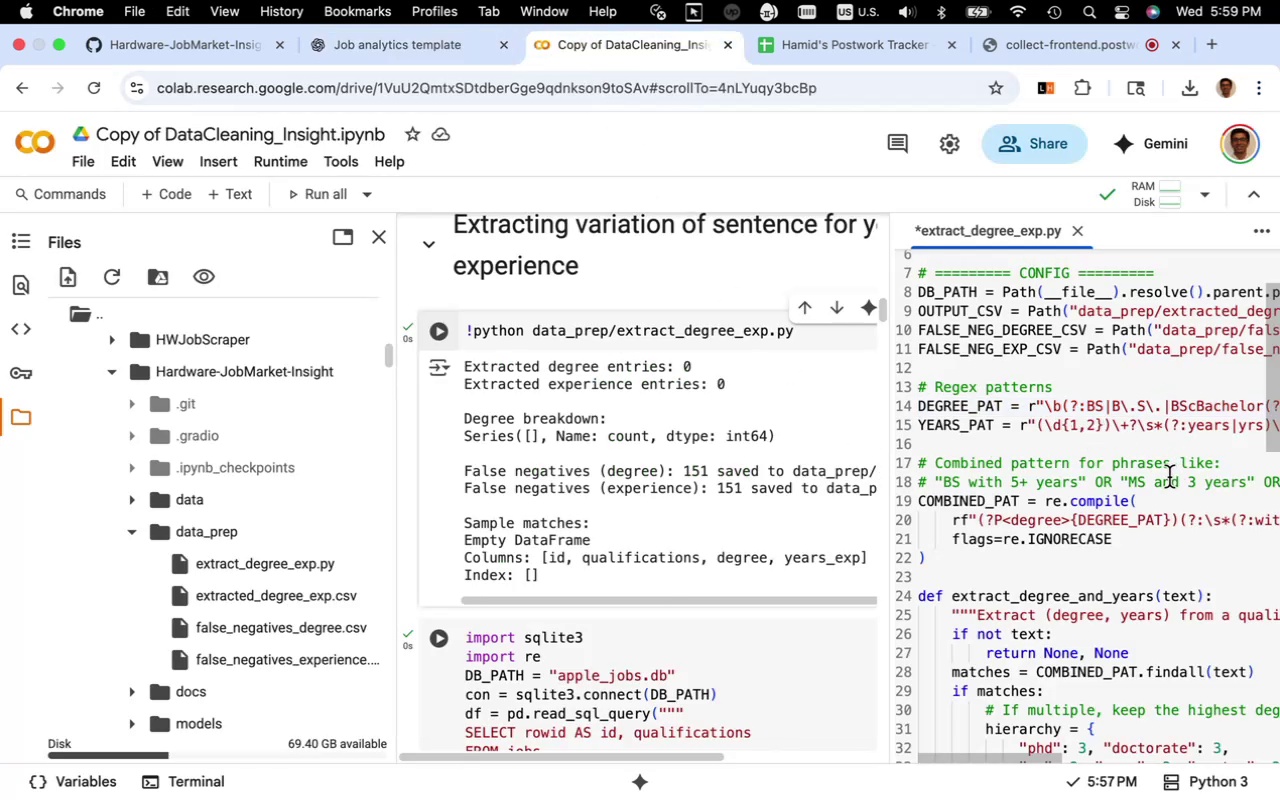 
key(Shift+Backslash)
 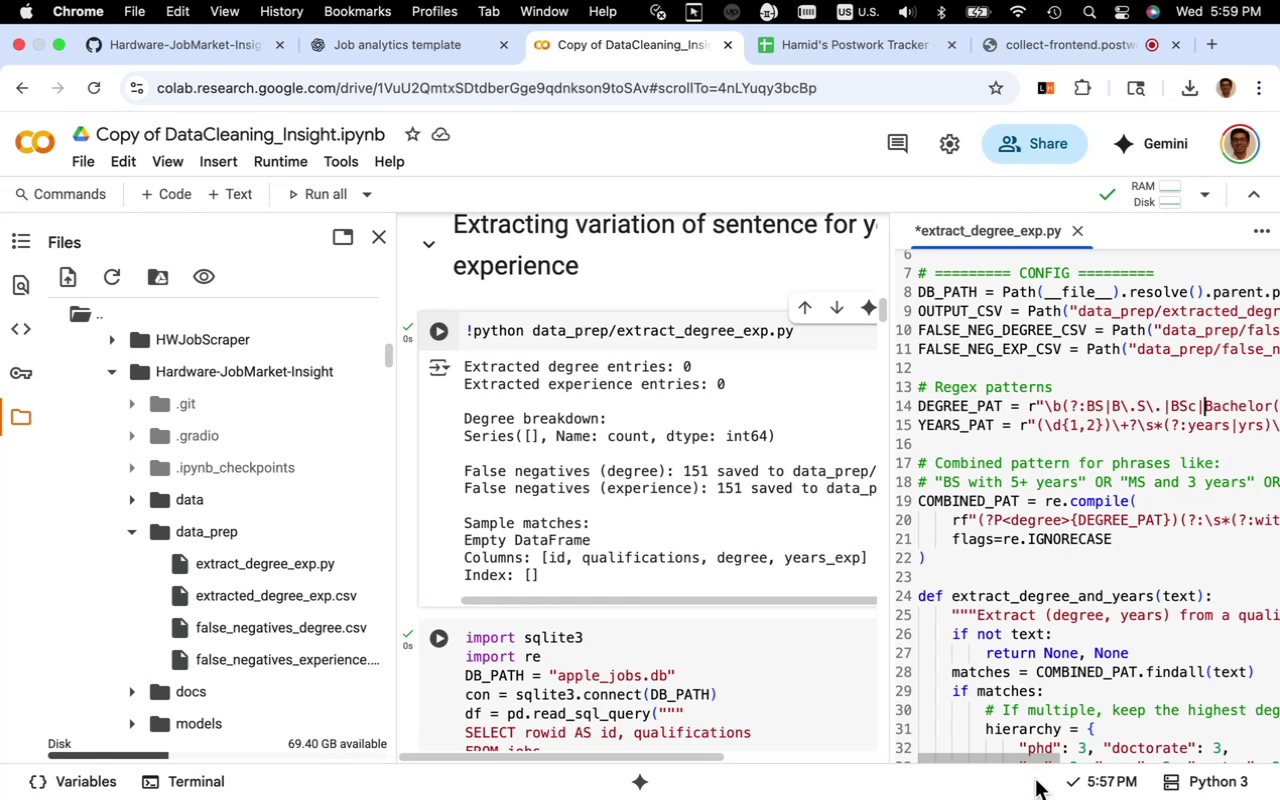 
left_click_drag(start_coordinate=[1026, 761], to_coordinate=[1137, 749])
 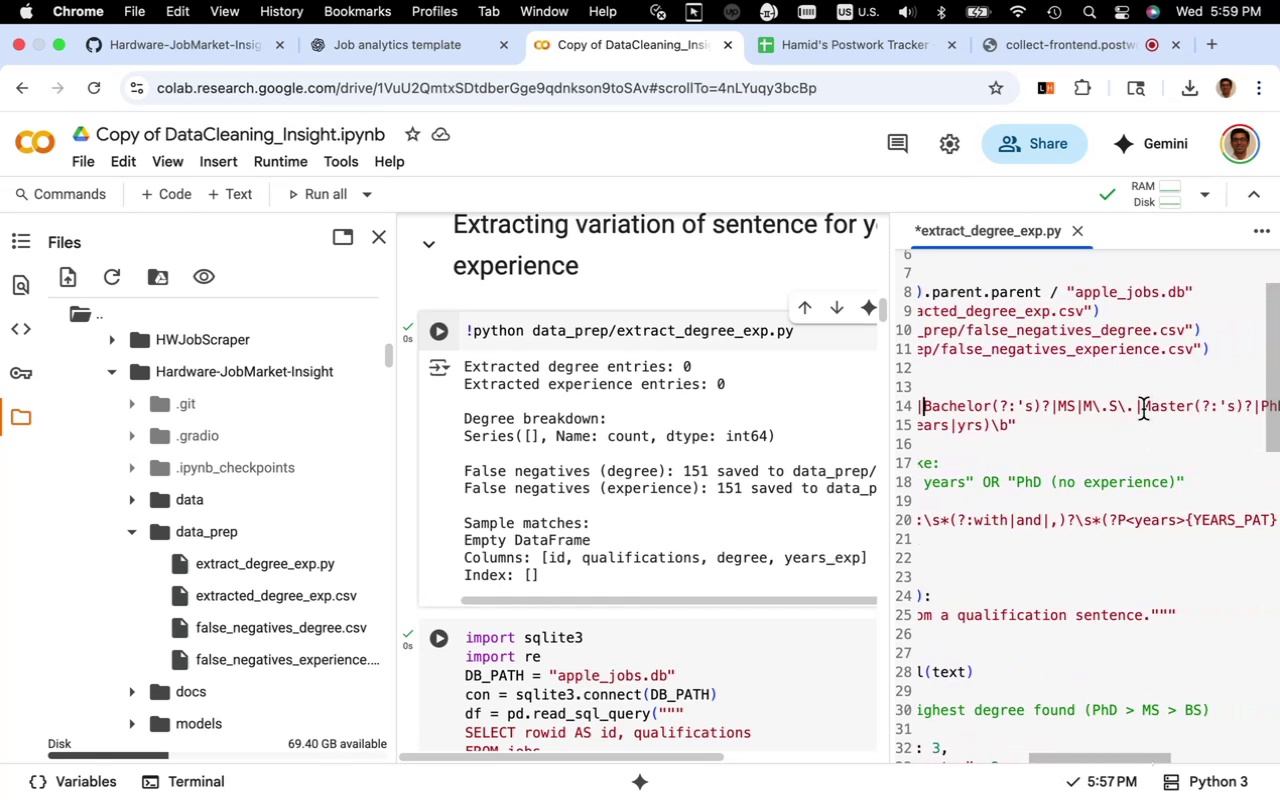 
left_click([1143, 409])
 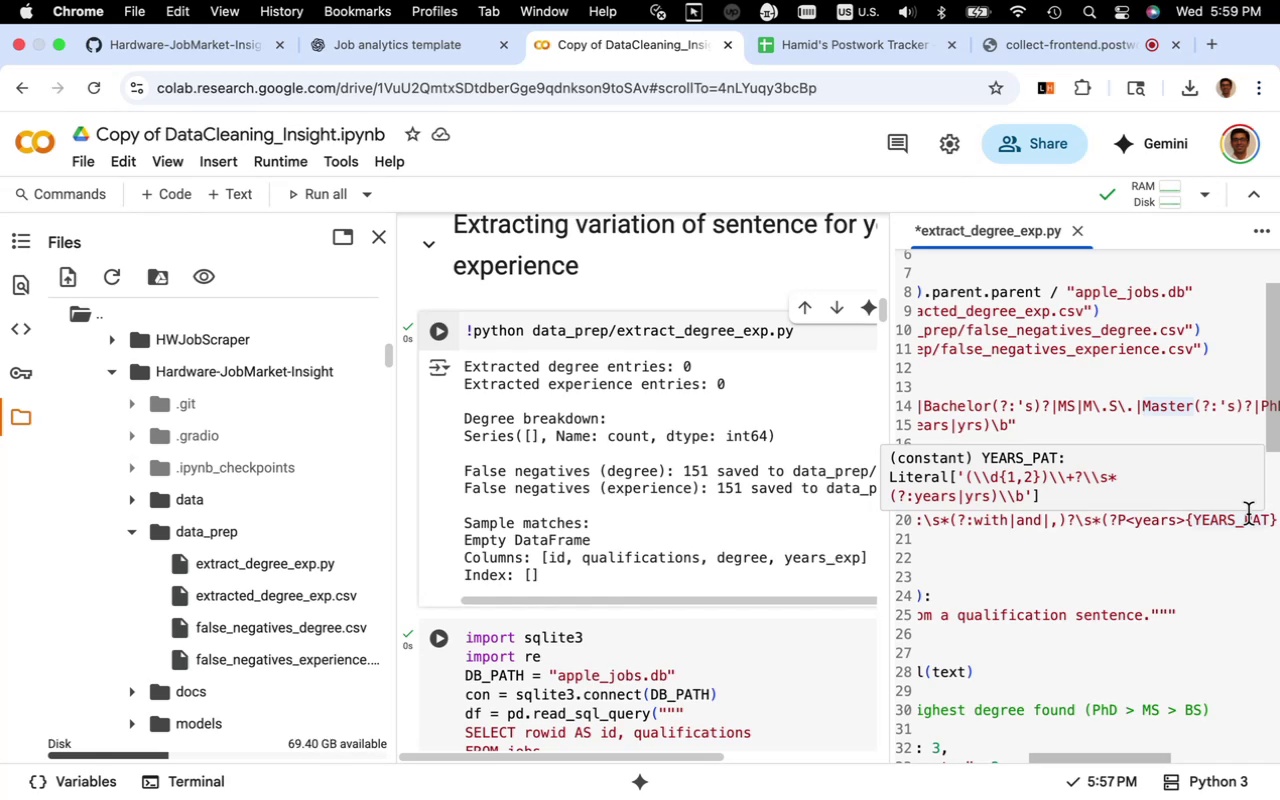 
type(MSc|)
 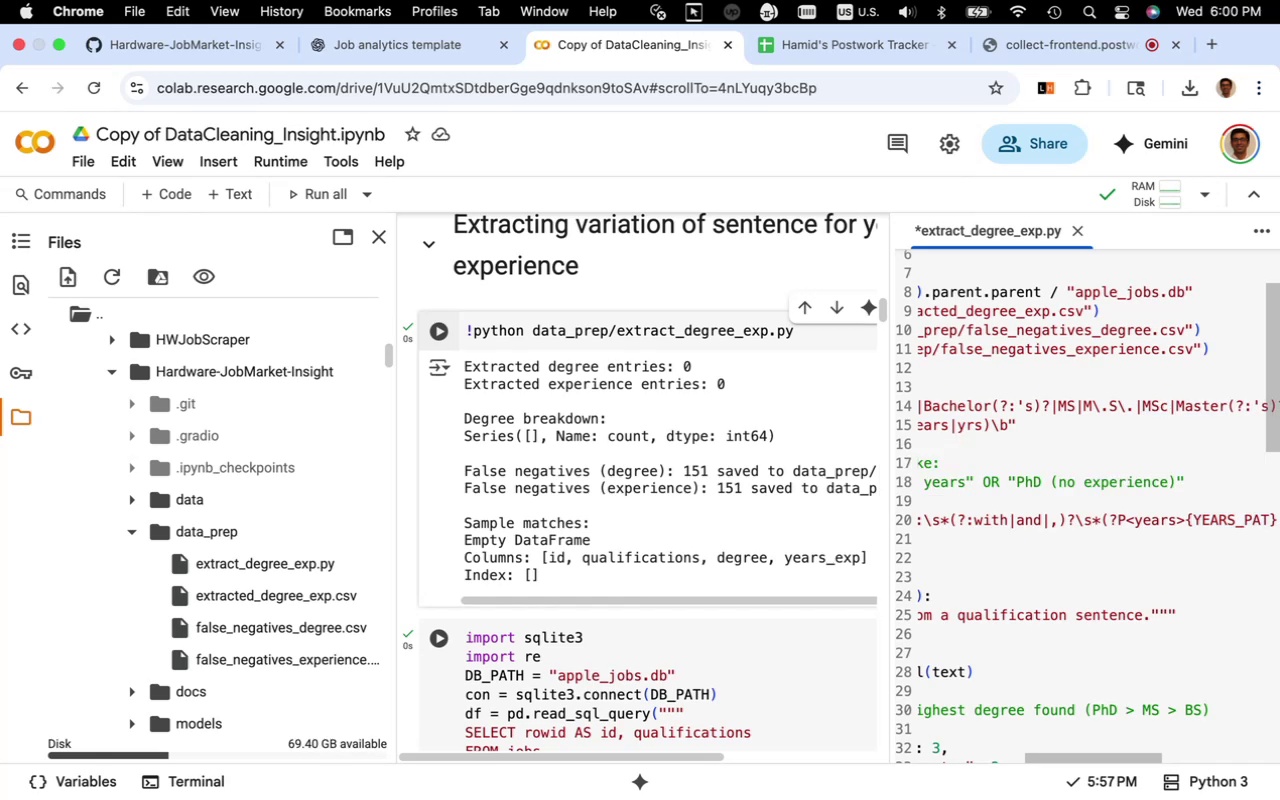 
key(Meta+S)
 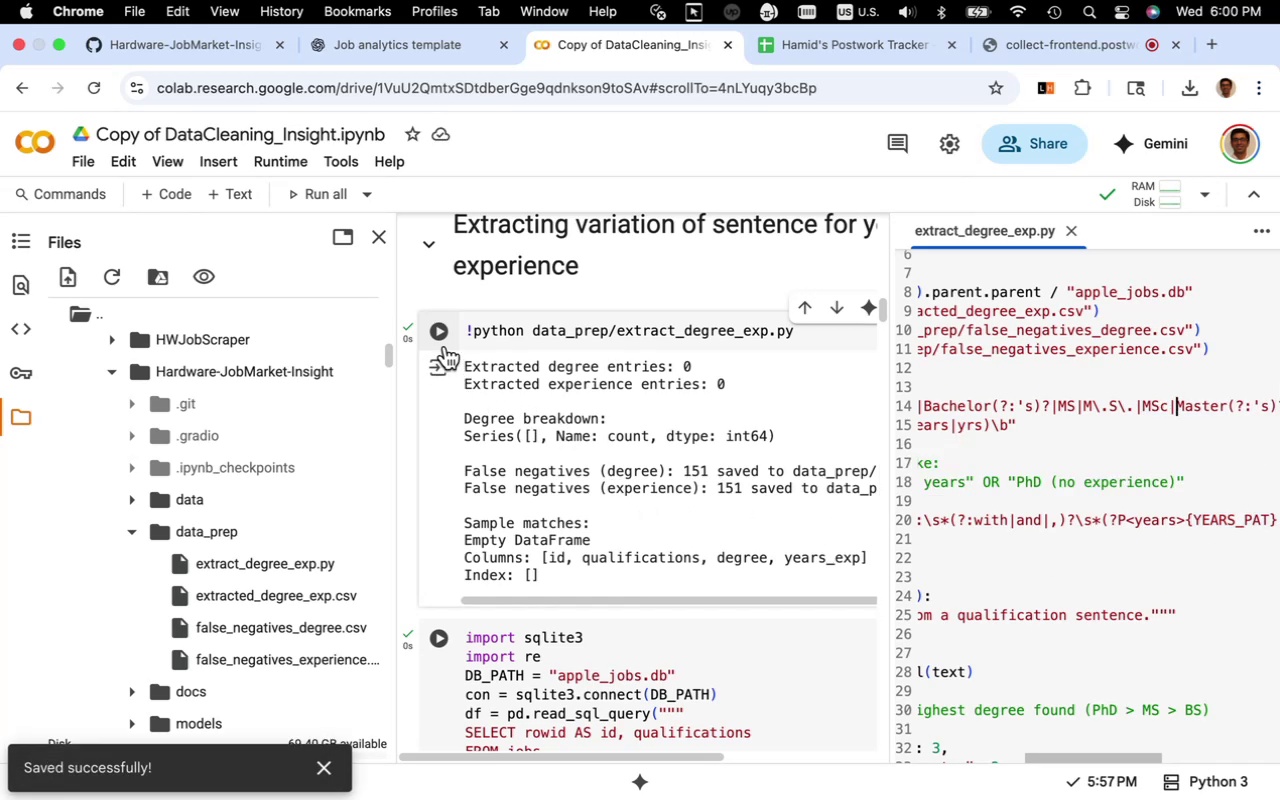 
left_click([442, 332])
 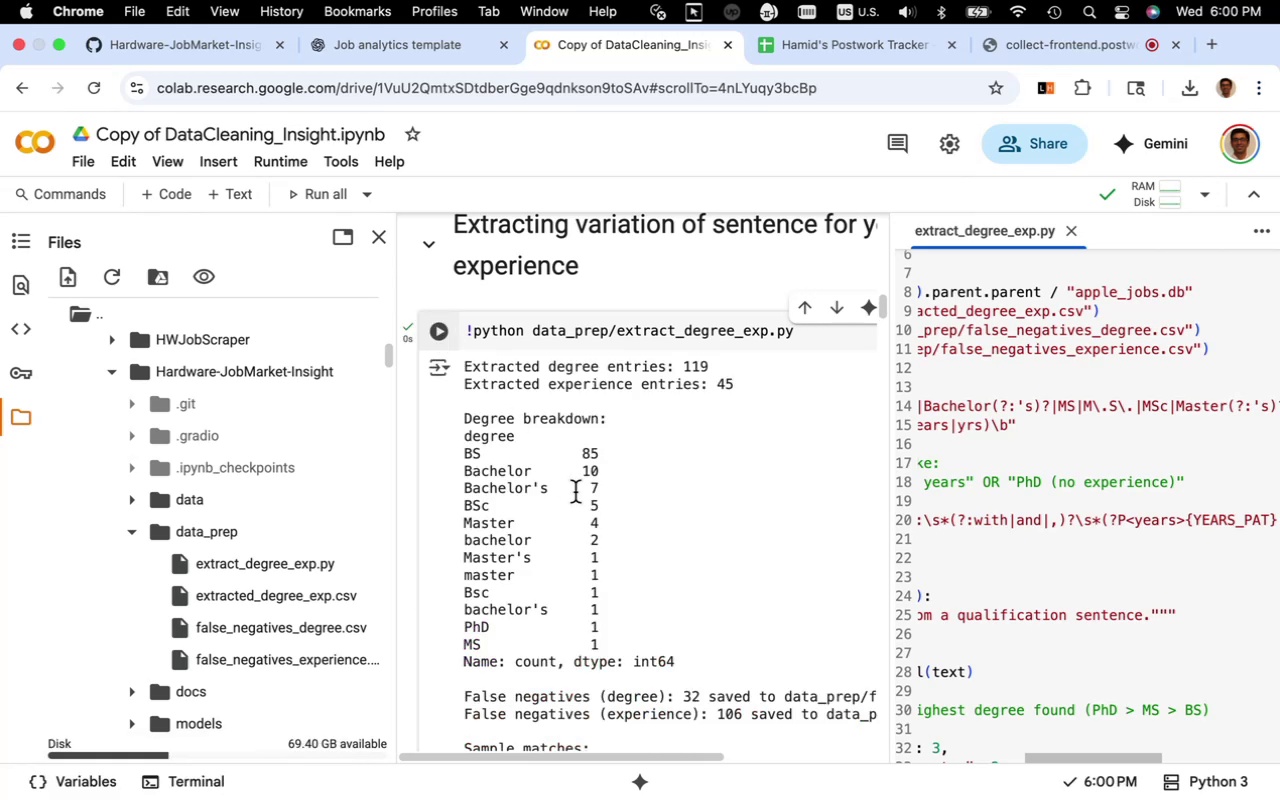 
scroll: coordinate [575, 493], scroll_direction: down, amount: 5.0
 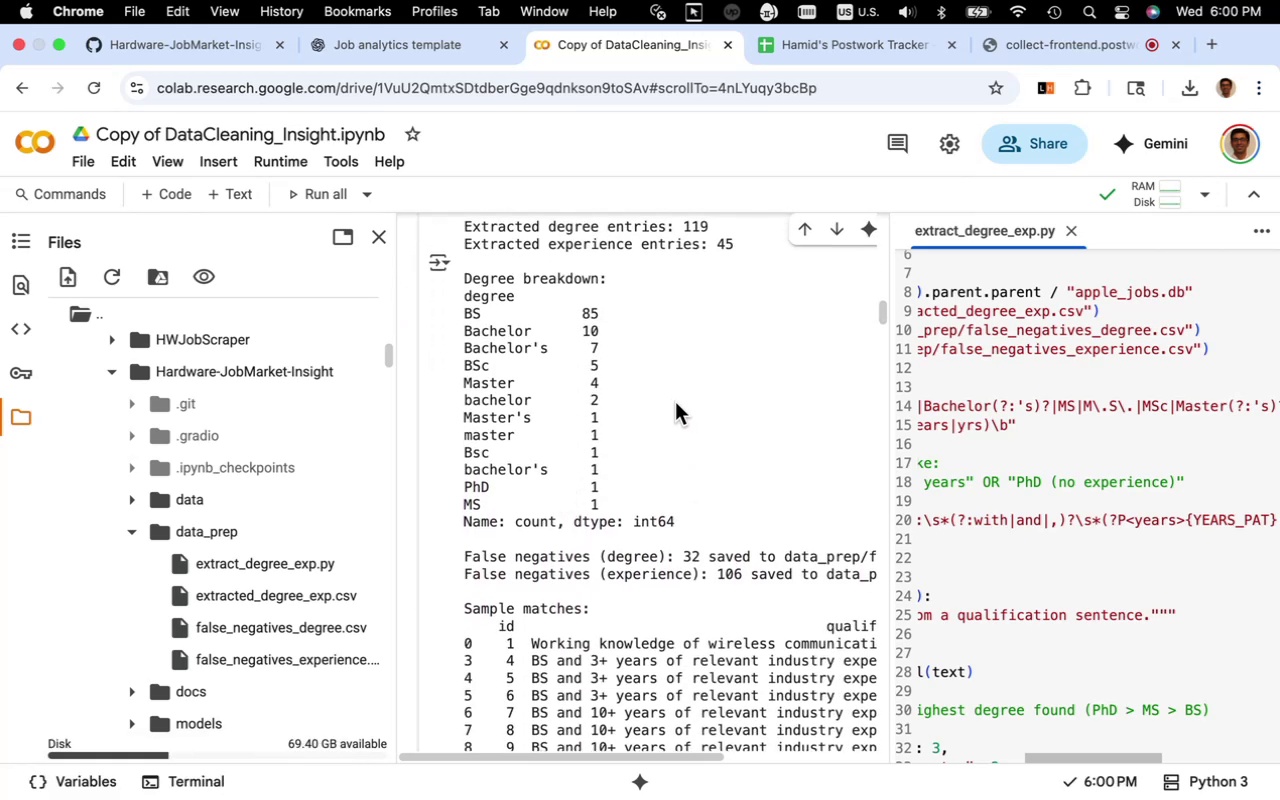 
wait(7.39)
 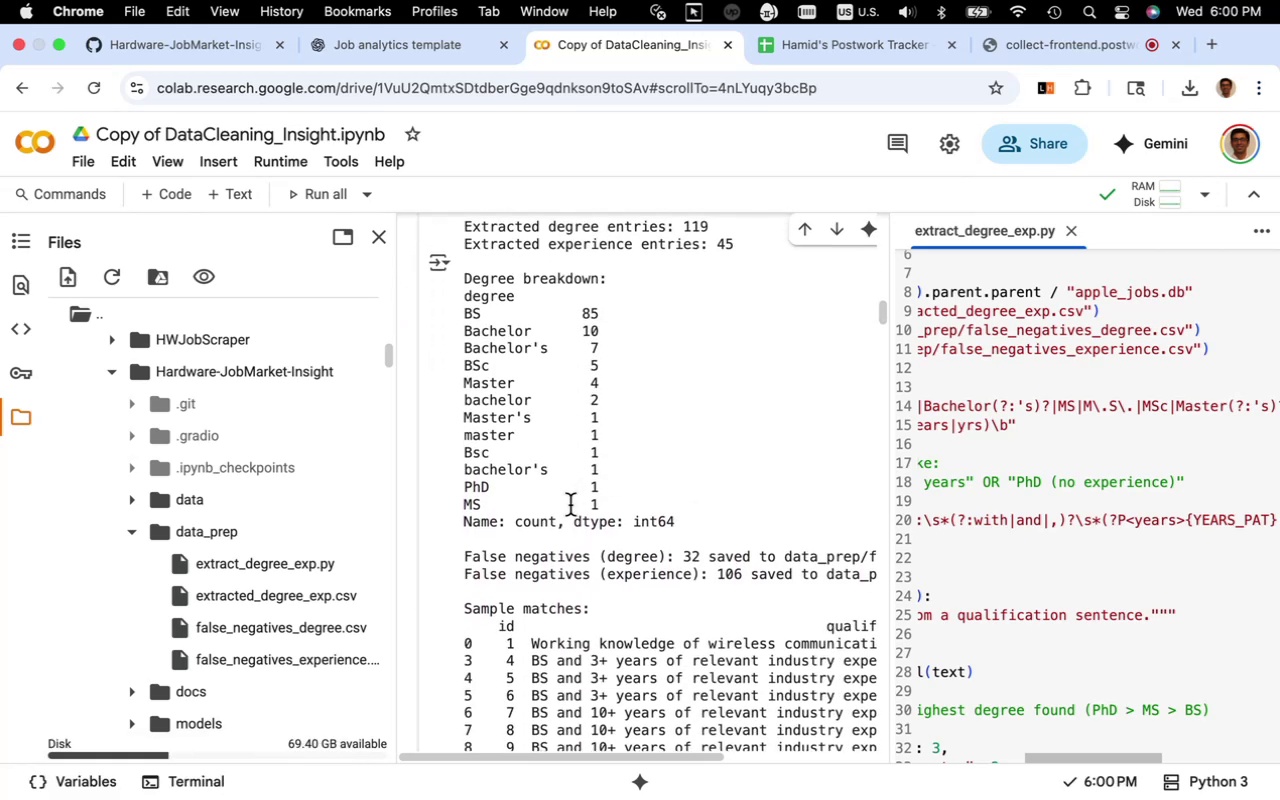 
left_click([430, 54])
 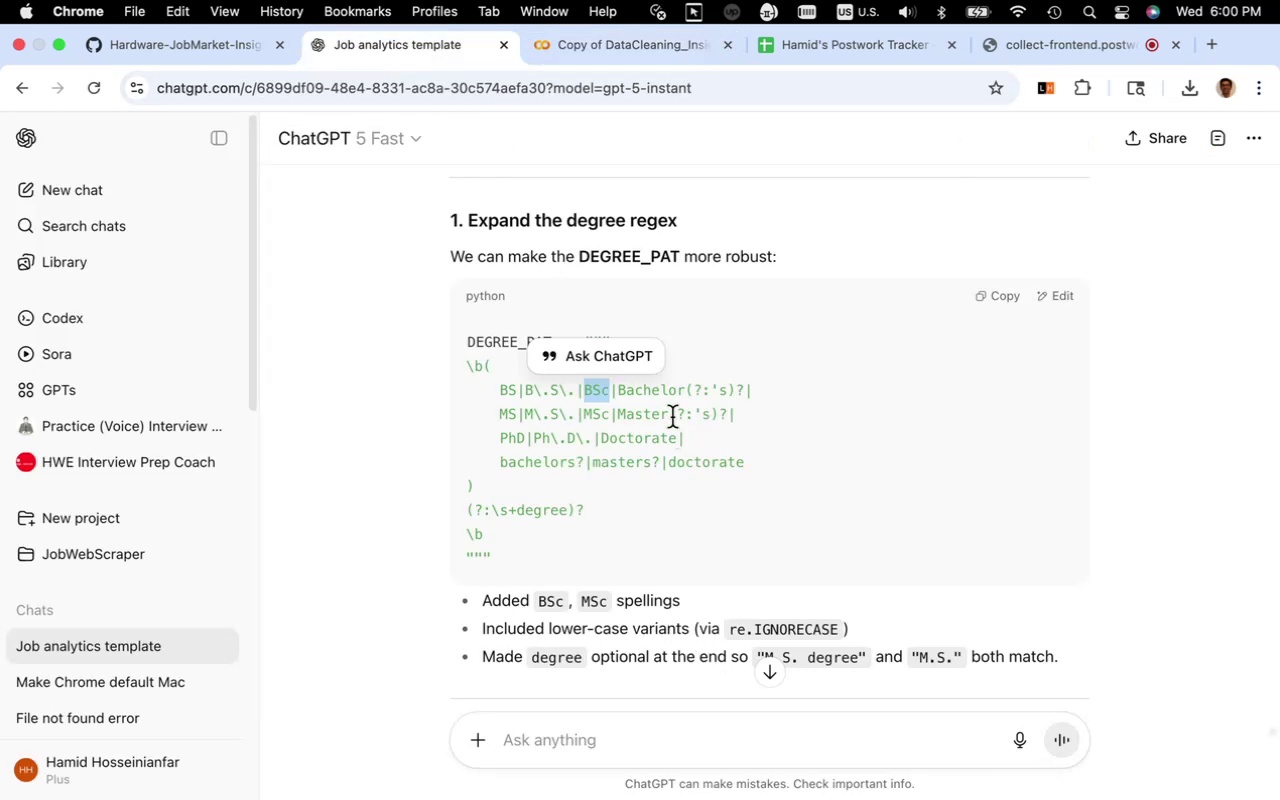 
wait(10.16)
 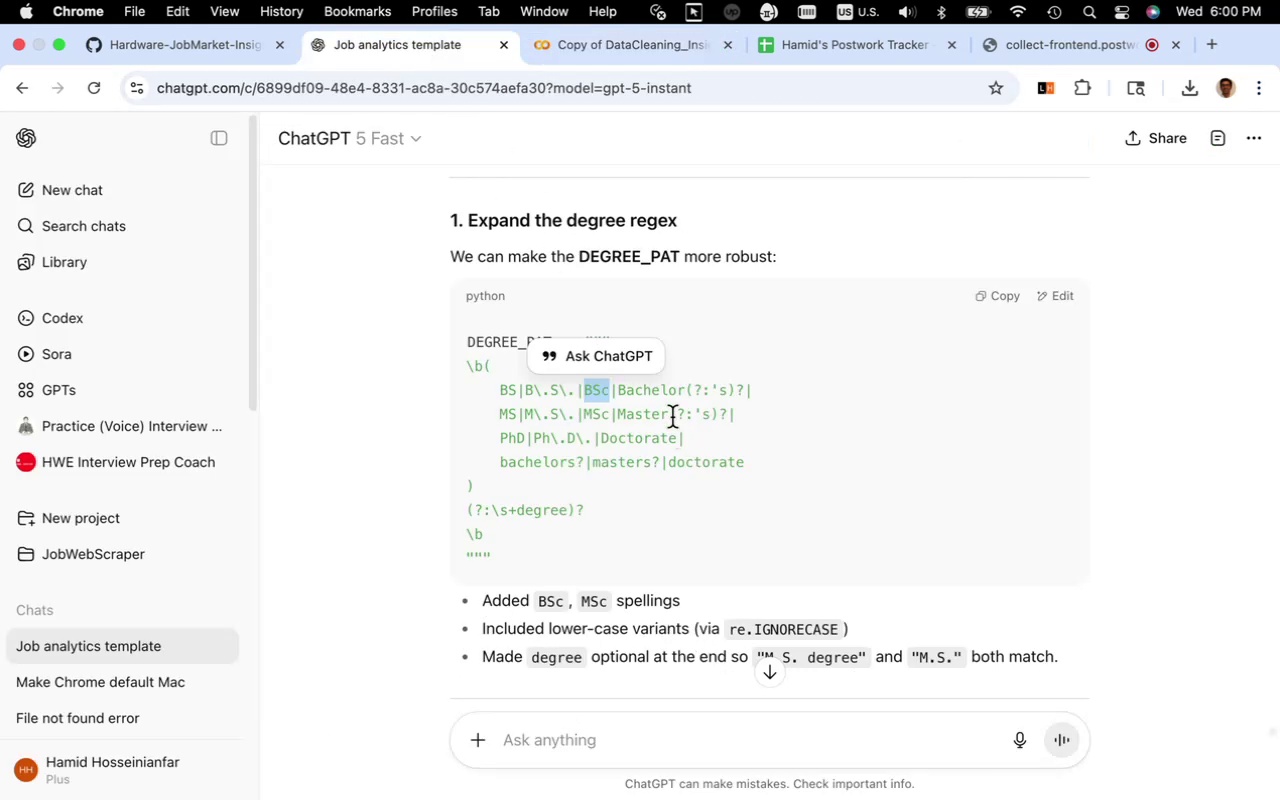 
scroll: coordinate [672, 426], scroll_direction: down, amount: 4.0
 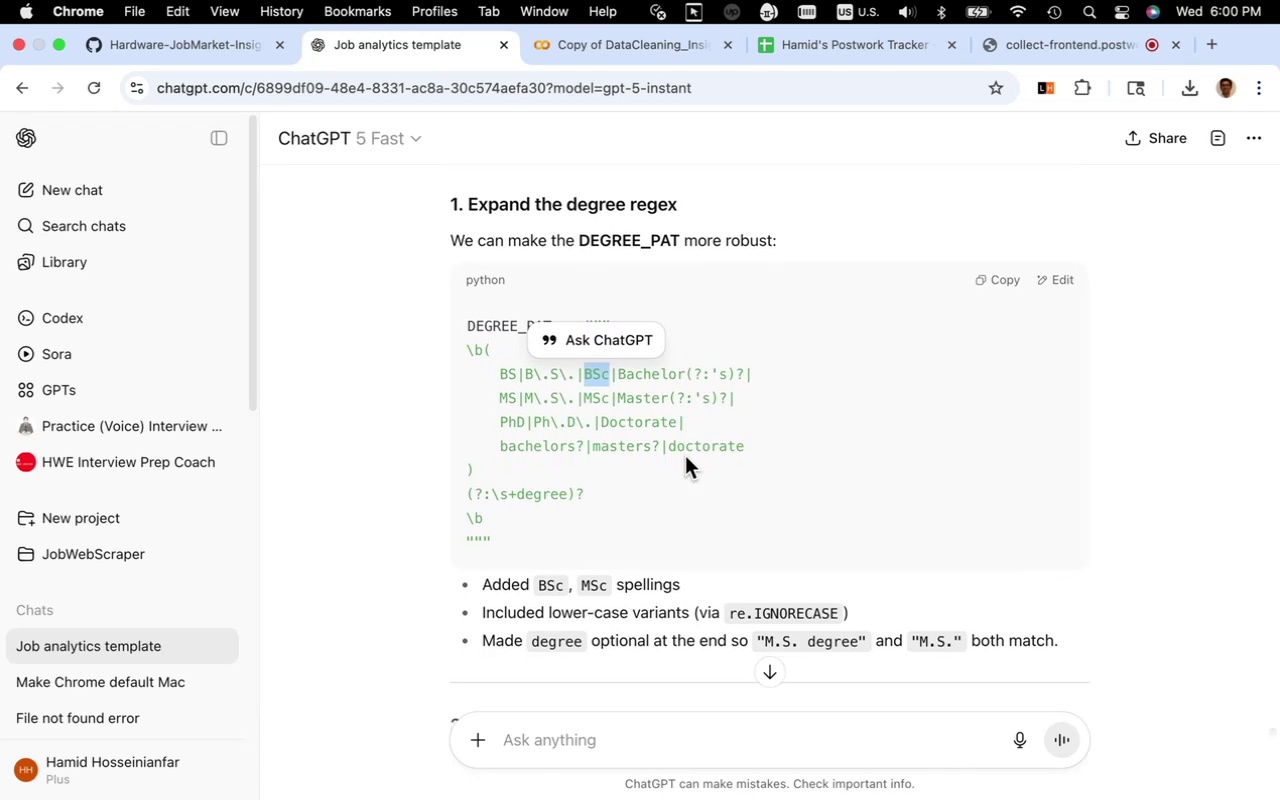 
left_click([685, 456])
 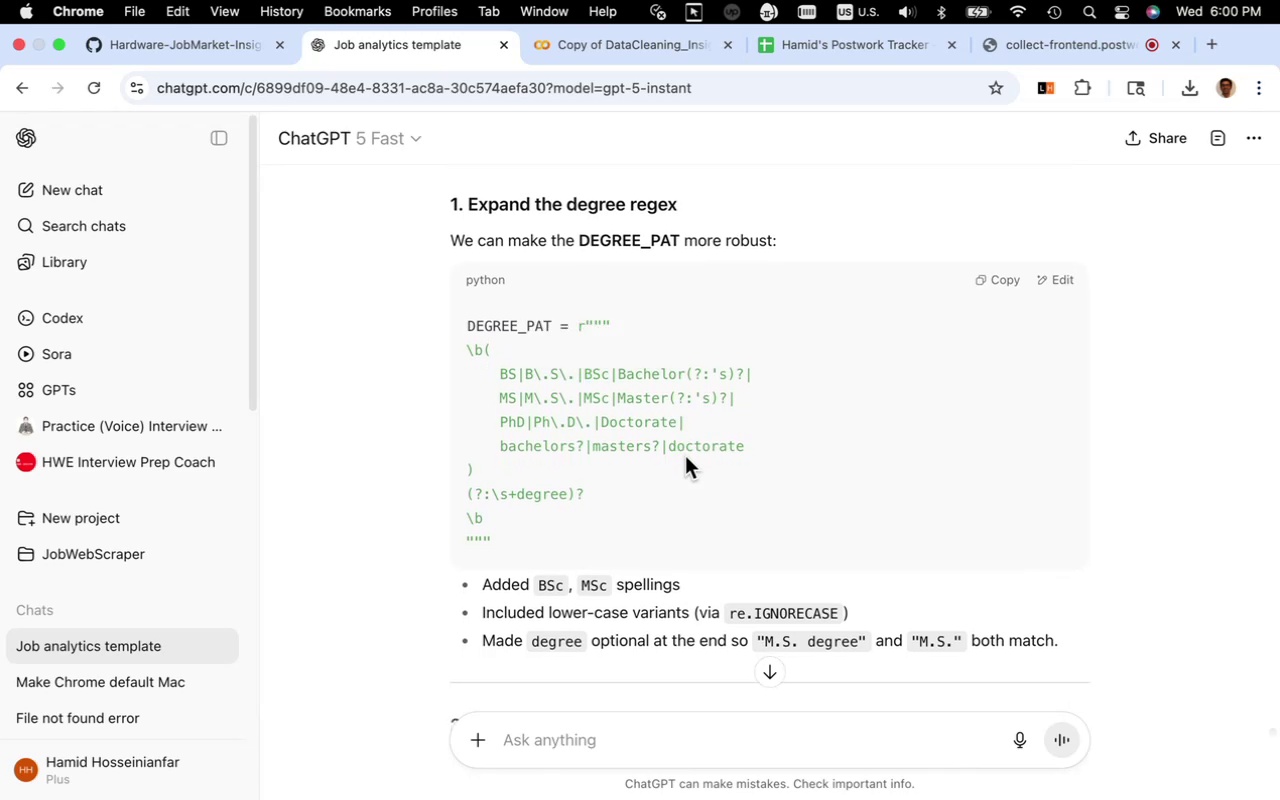 
scroll: coordinate [685, 456], scroll_direction: down, amount: 7.0
 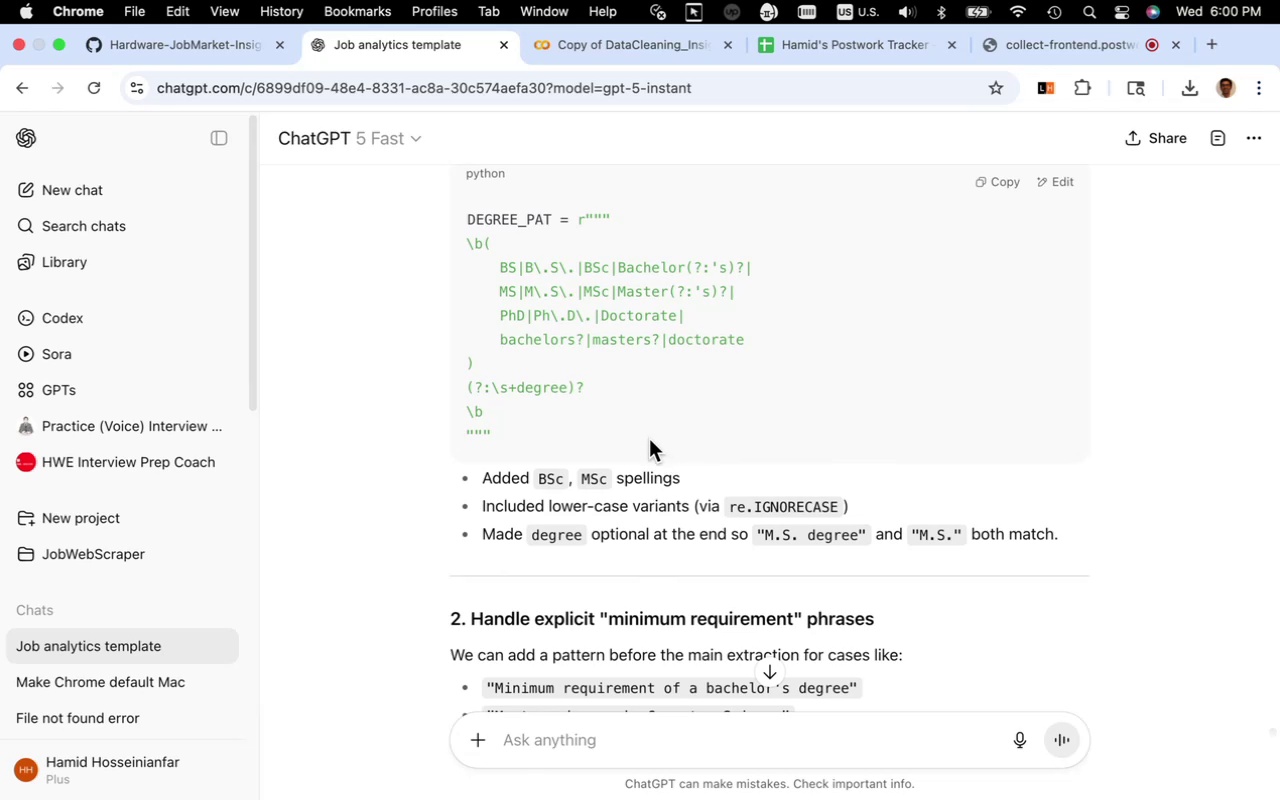 
wait(14.65)
 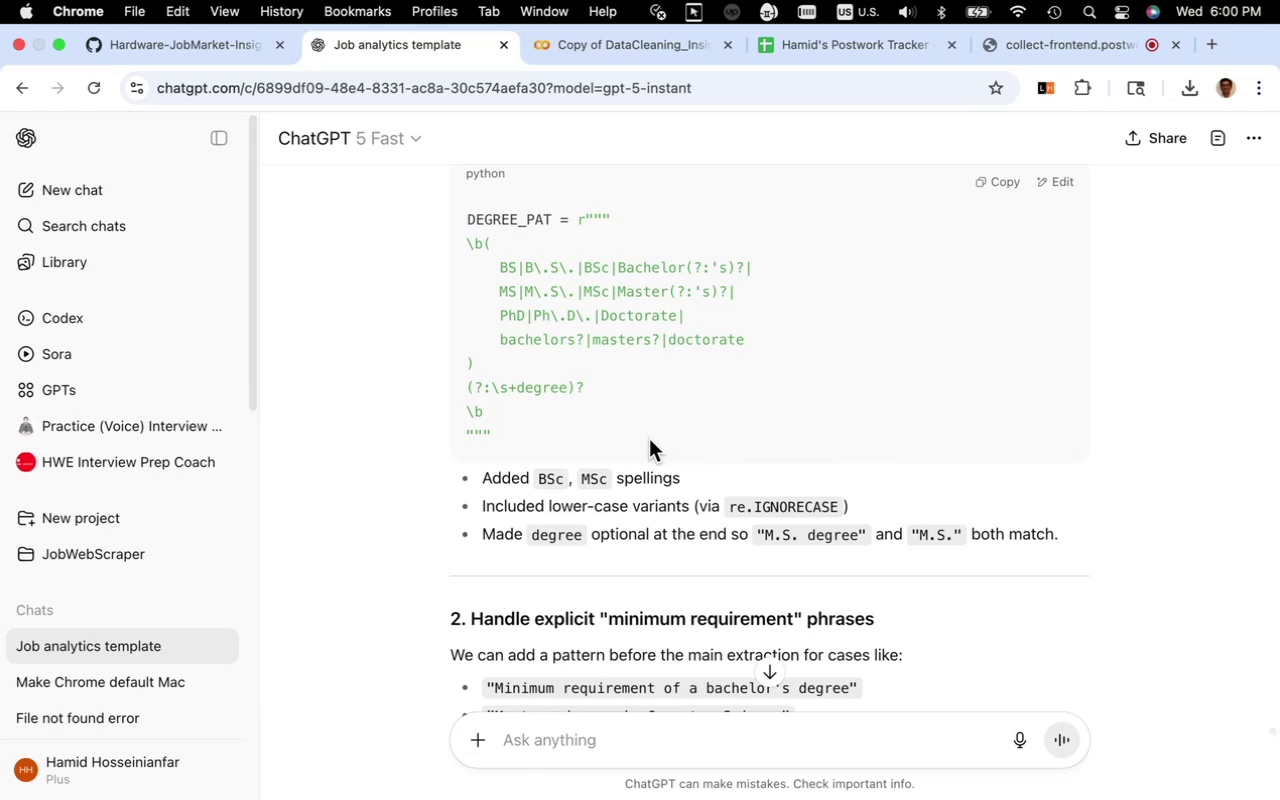 
left_click([611, 55])
 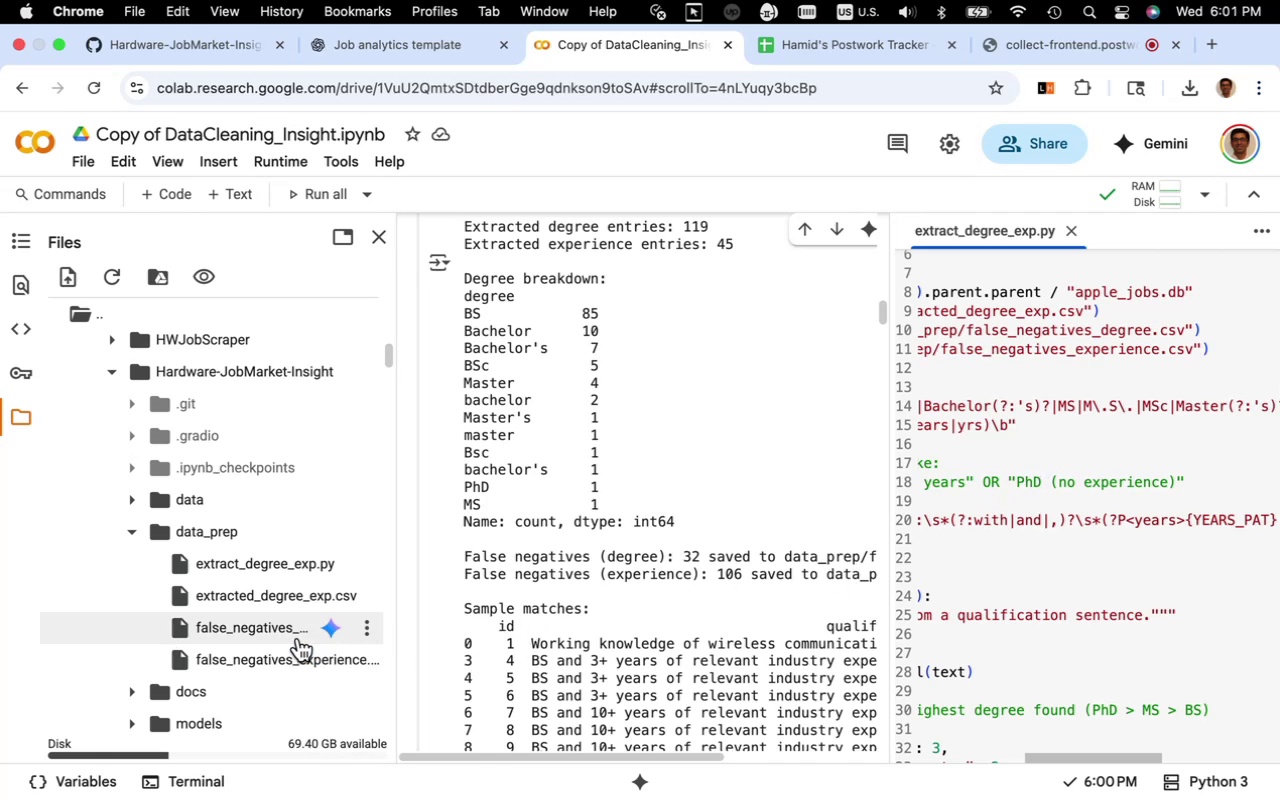 
wait(21.99)
 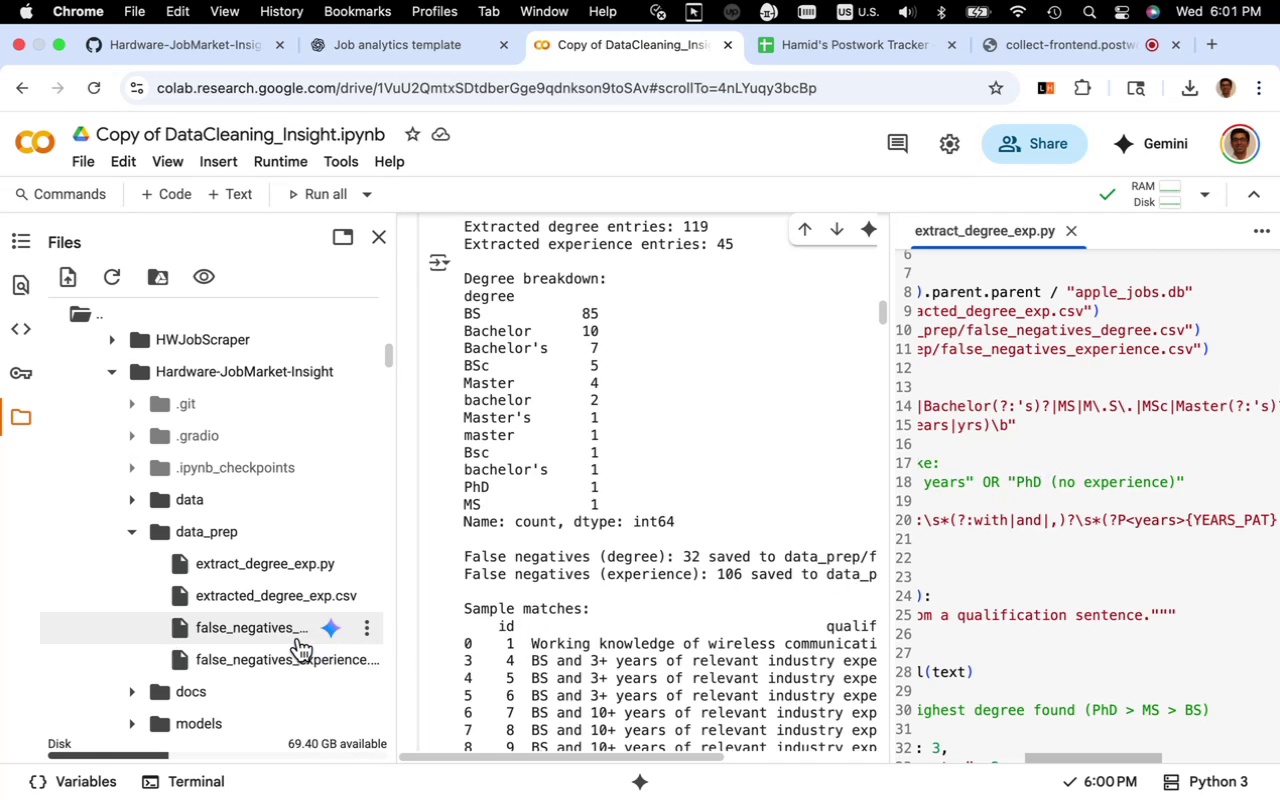 
double_click([246, 626])
 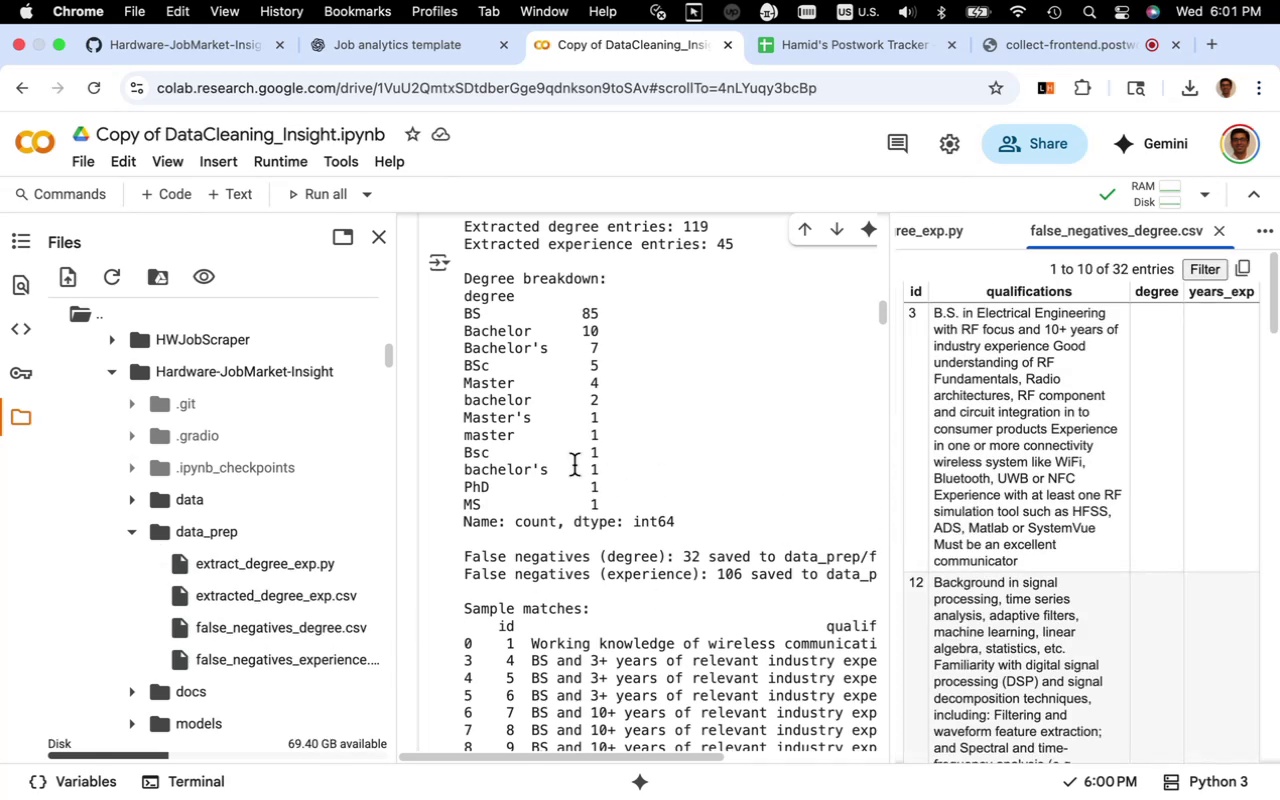 
wait(5.66)
 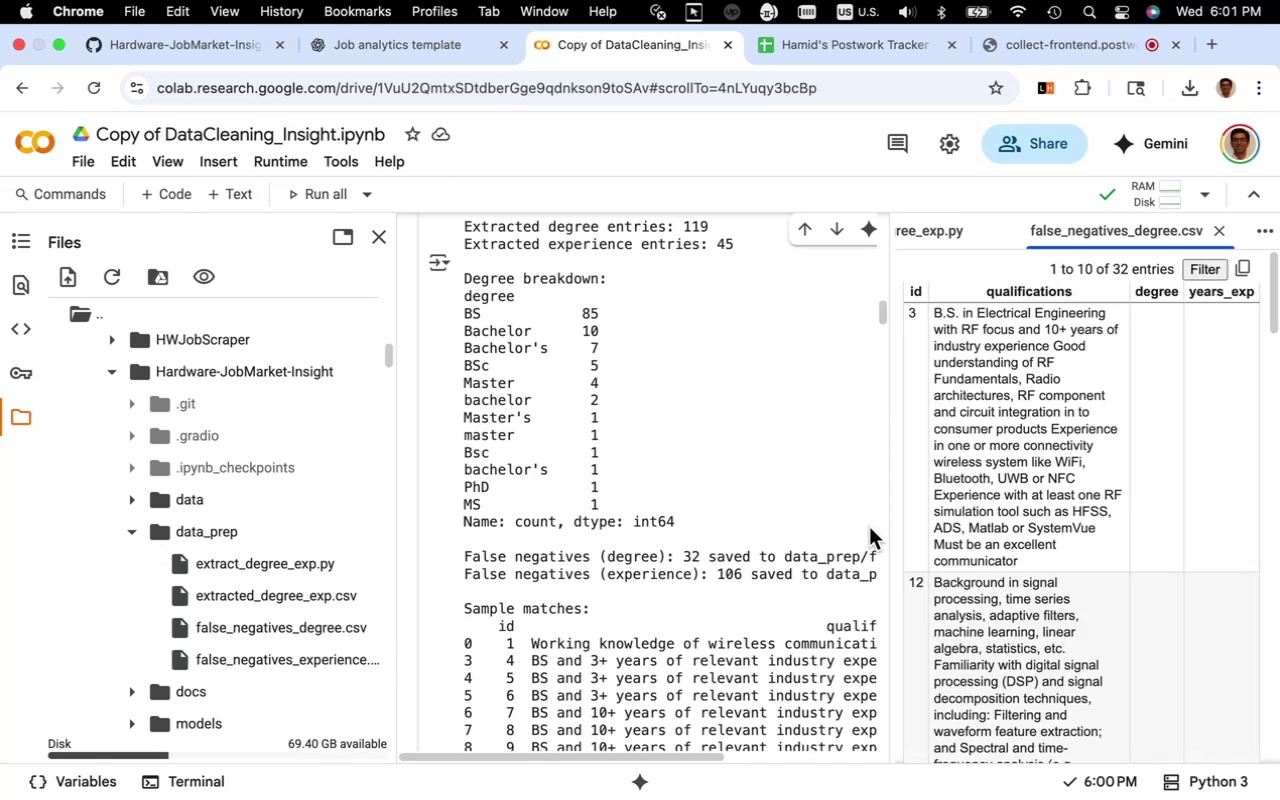 
scroll: coordinate [629, 487], scroll_direction: up, amount: 5.0
 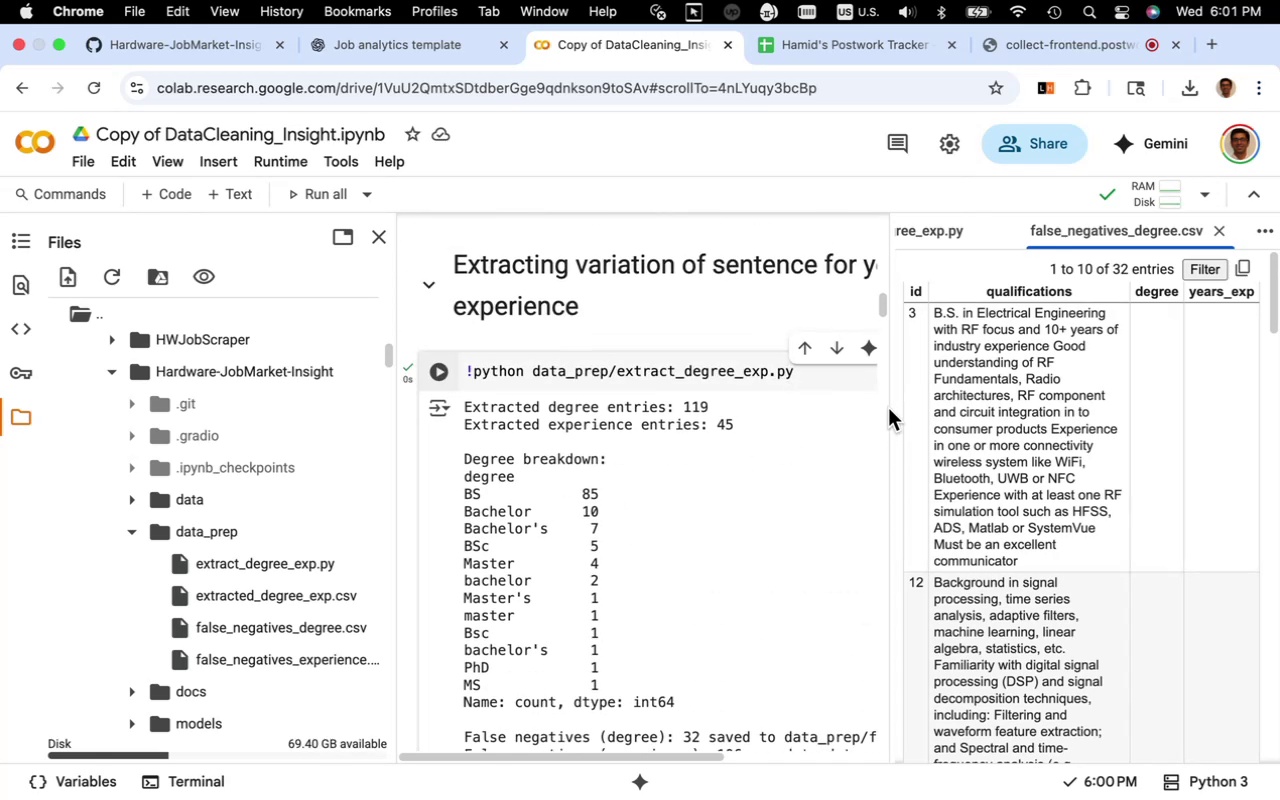 
left_click_drag(start_coordinate=[889, 407], to_coordinate=[444, 488])
 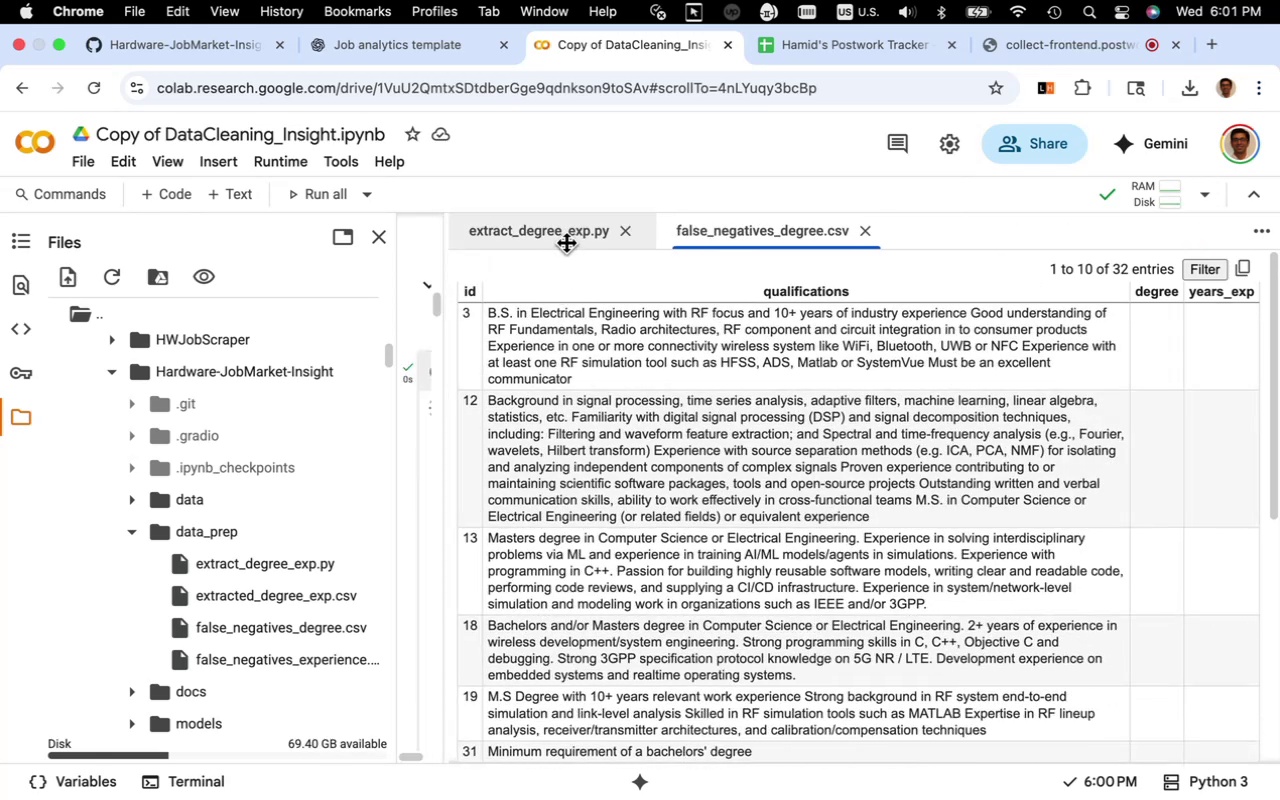 
left_click([566, 240])
 